 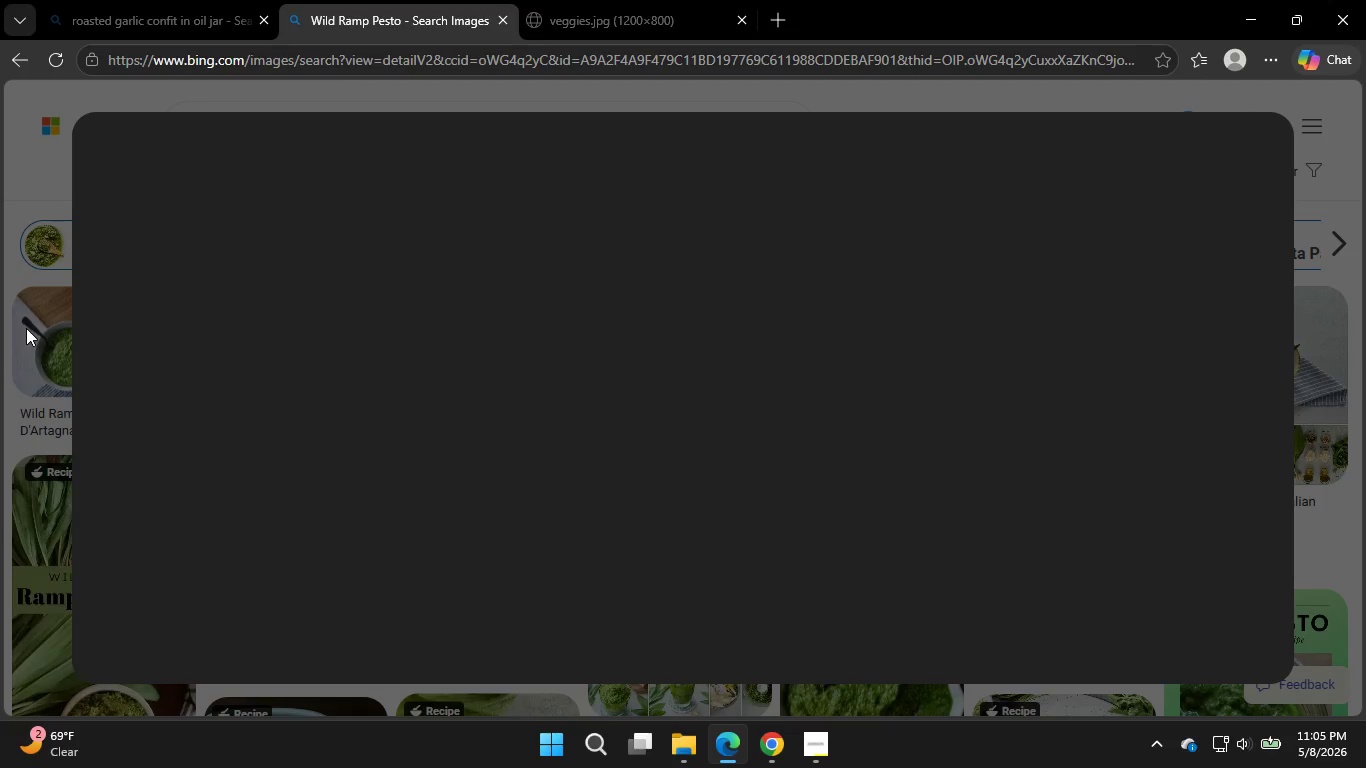 
left_click([45, 329])
 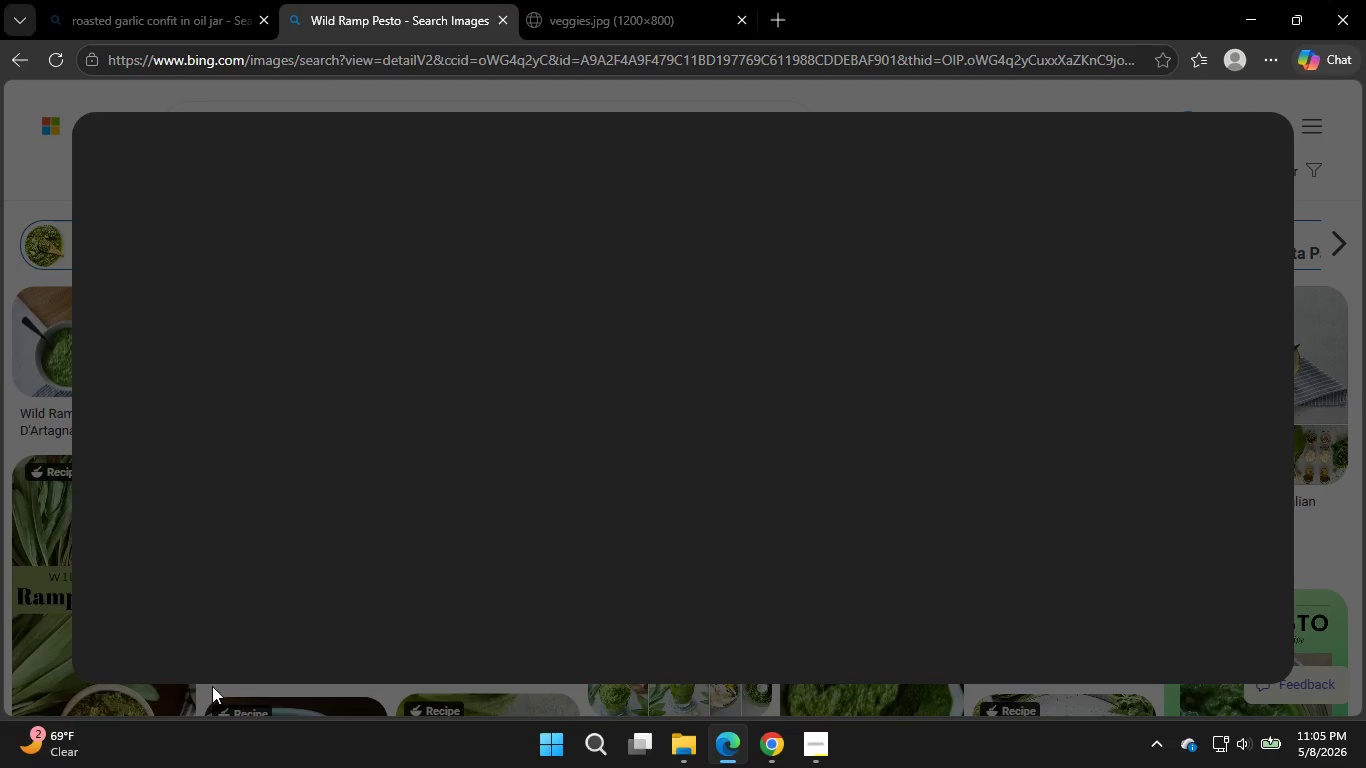 
left_click([212, 686])
 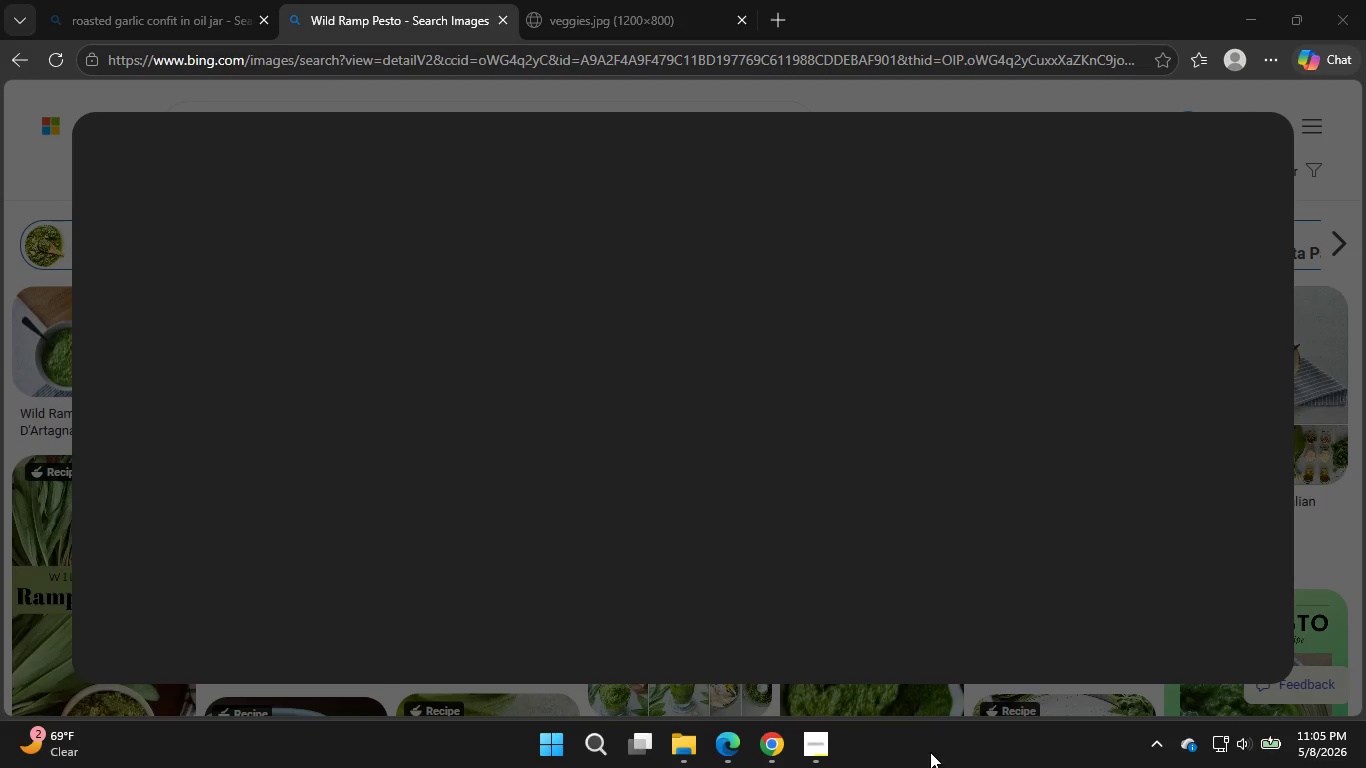 
left_click([930, 752])
 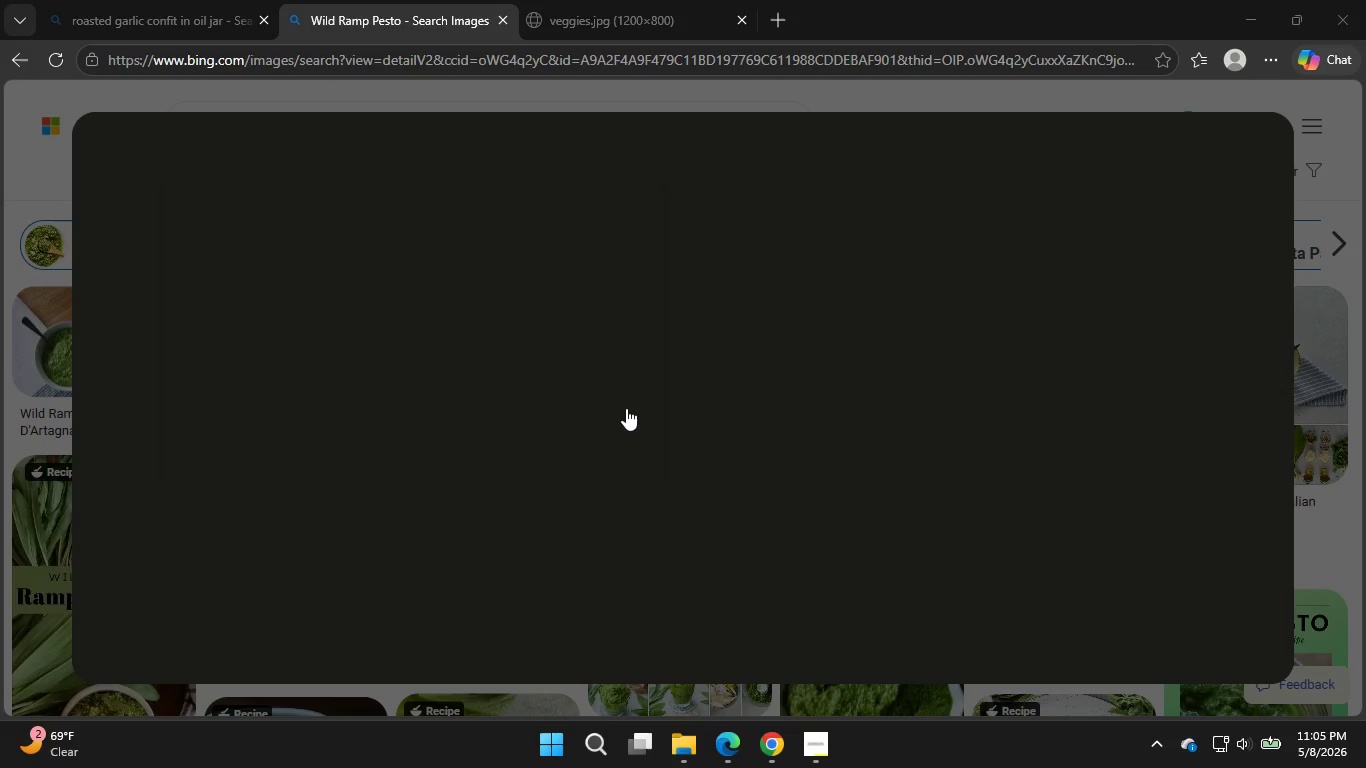 
wait(6.7)
 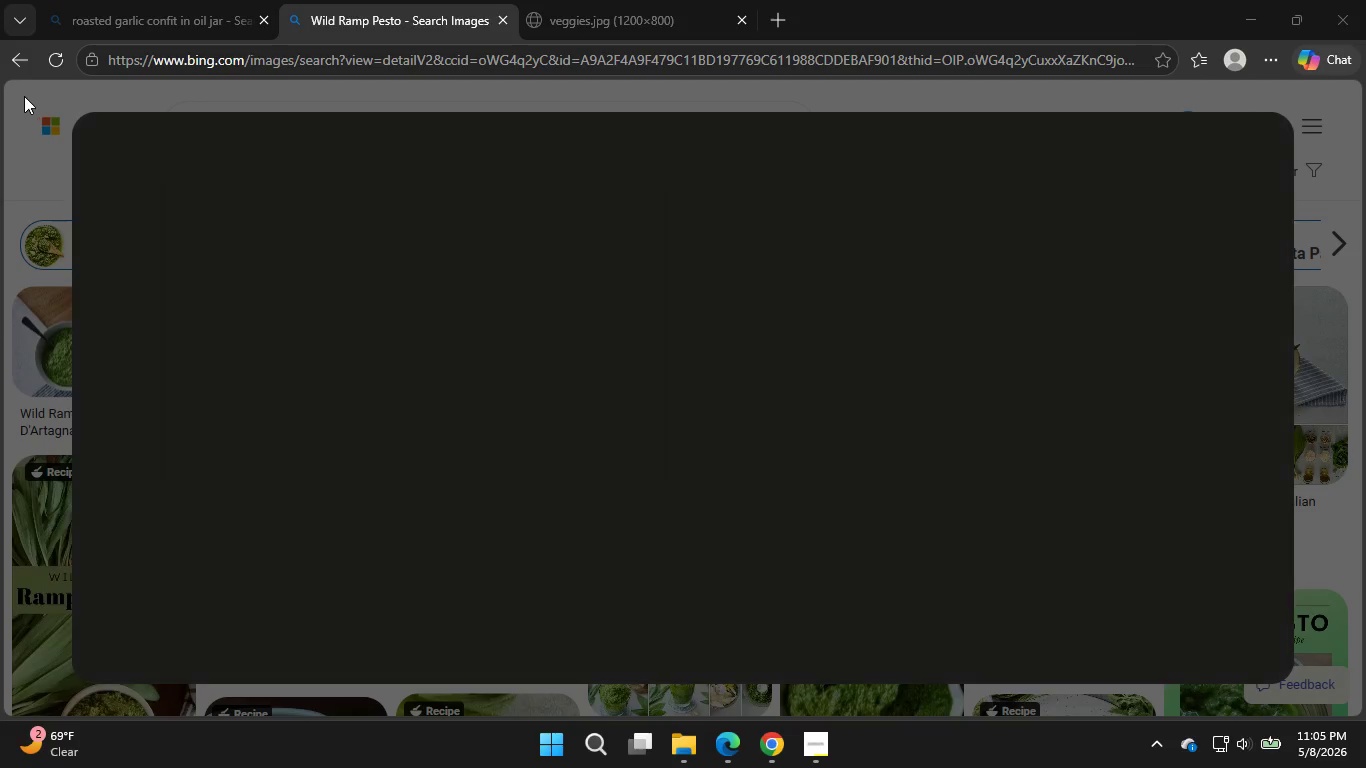 
left_click([766, 767])
 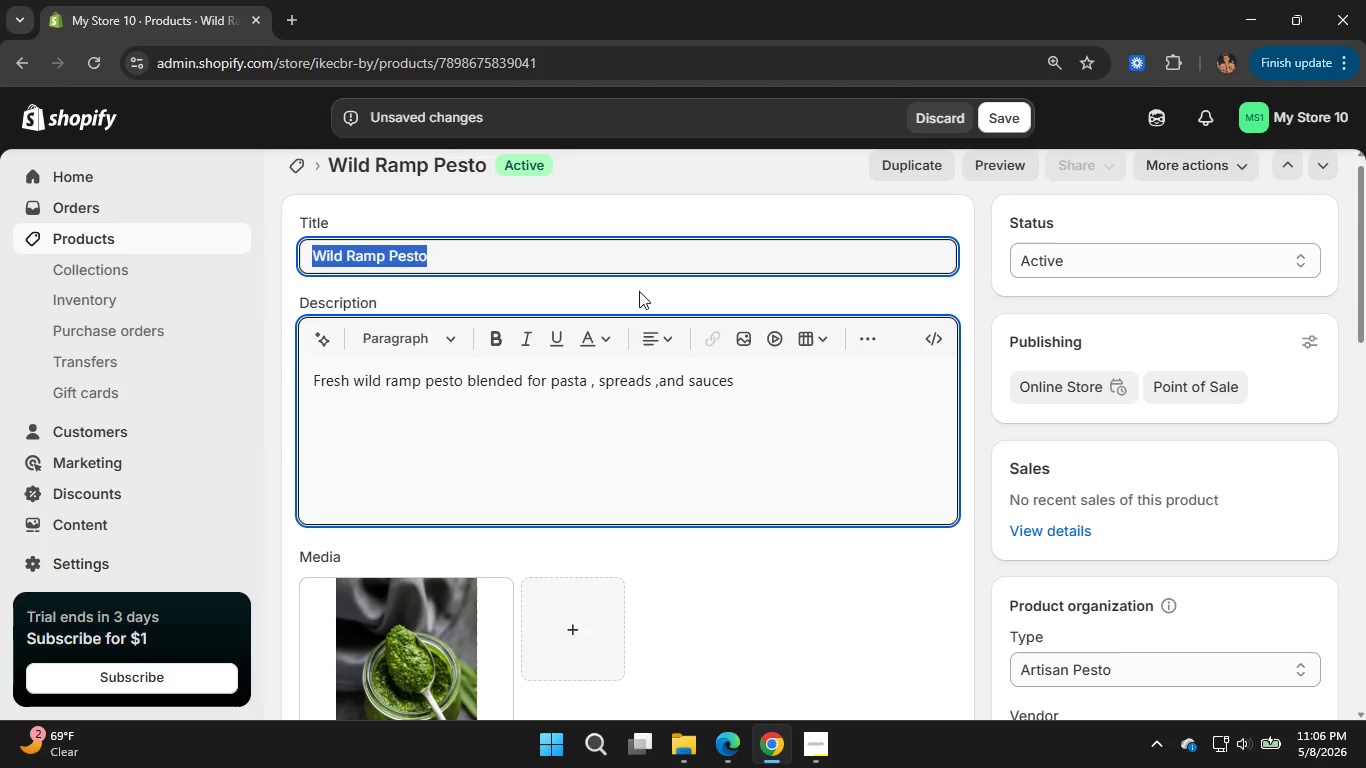 
left_click([627, 256])
 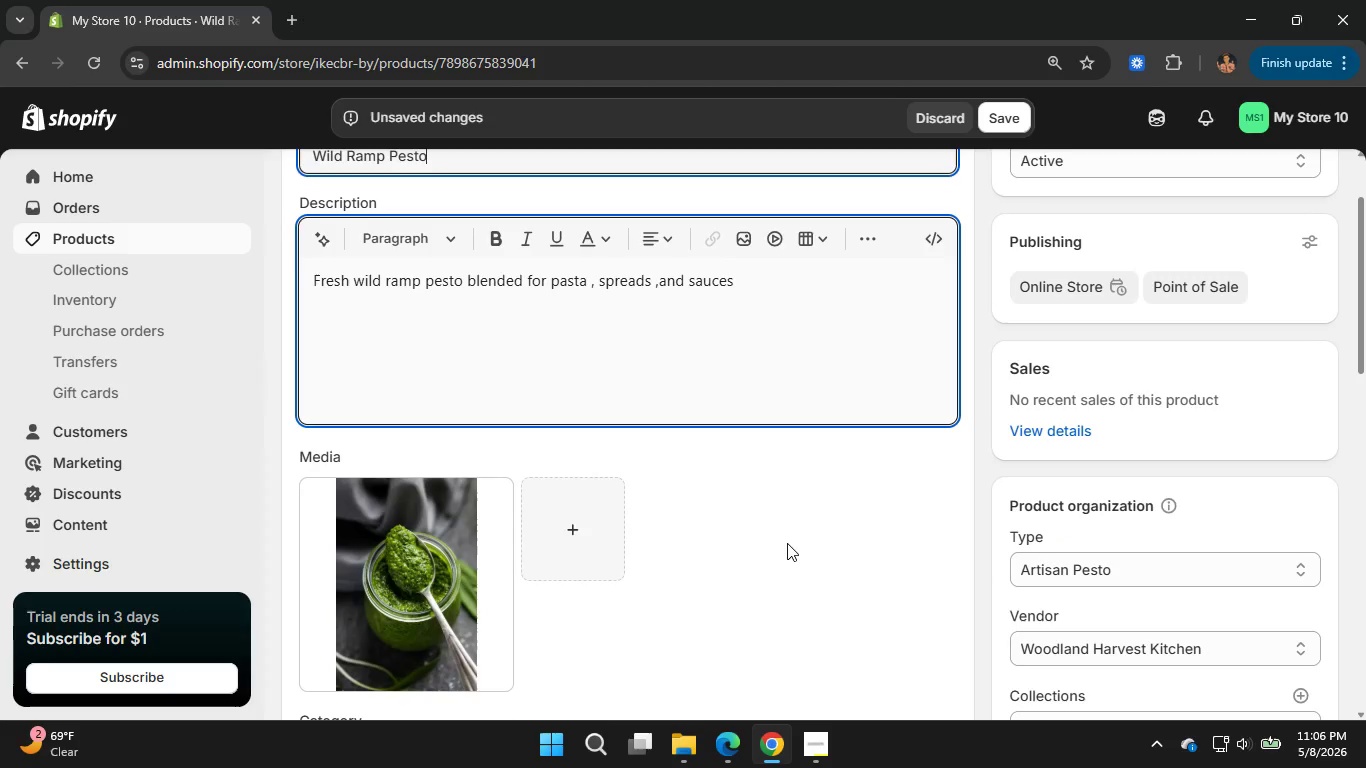 
scroll: coordinate [787, 543], scroll_direction: none, amount: 0.0
 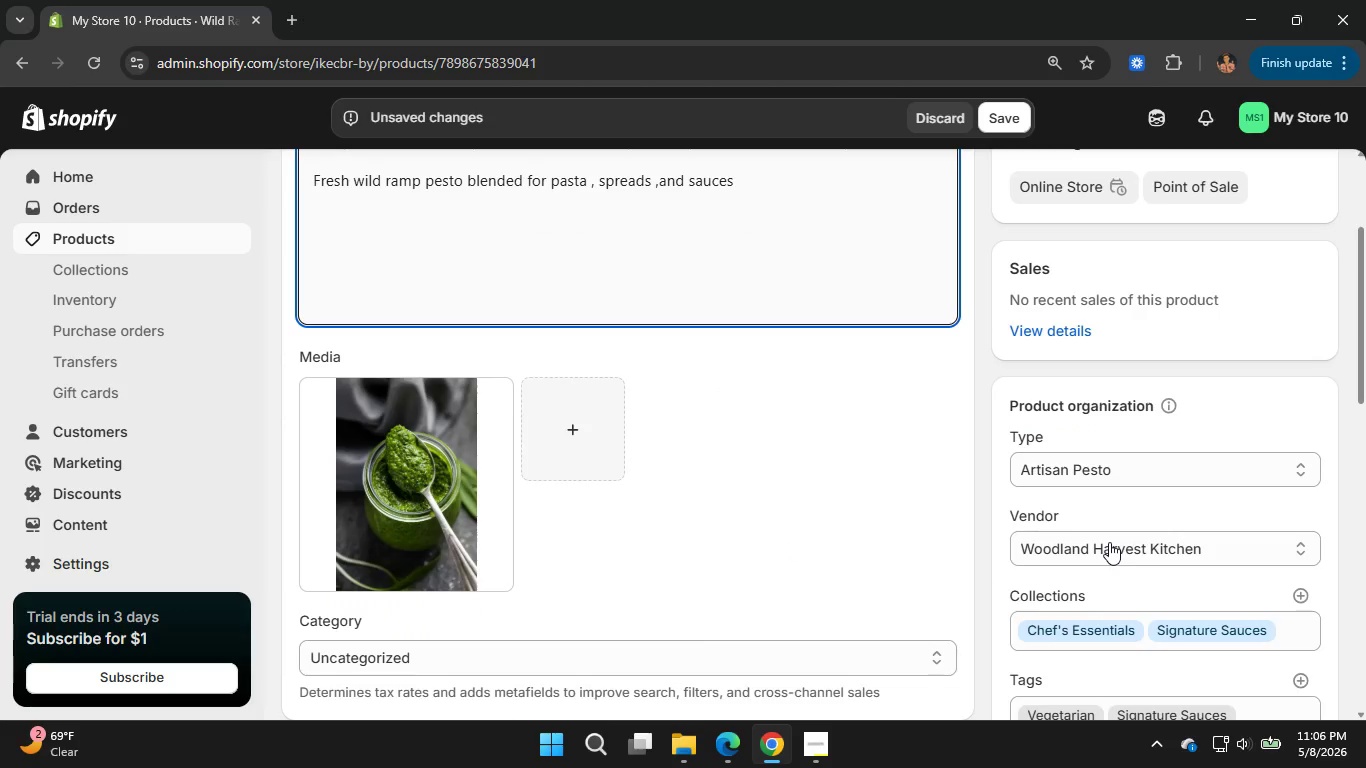 
scroll: coordinate [989, 552], scroll_direction: down, amount: 6.0
 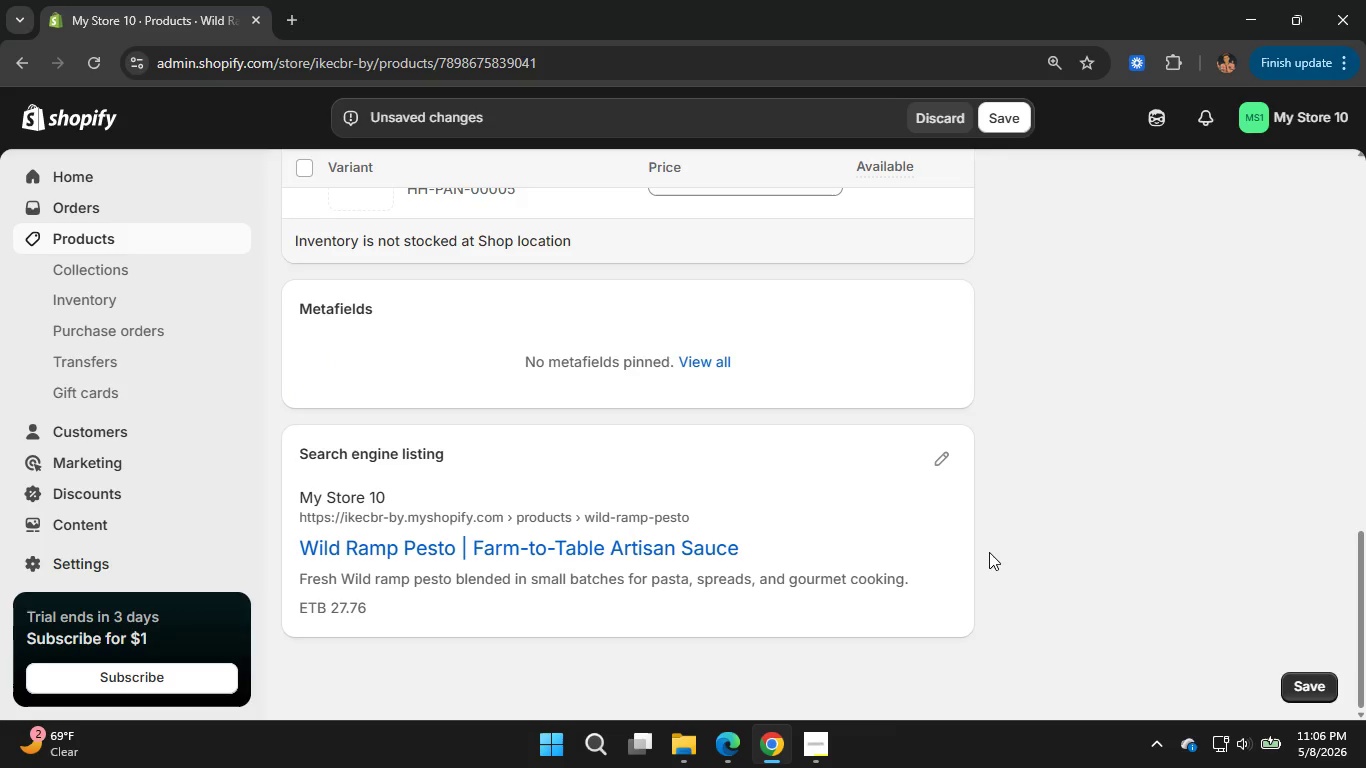 
scroll: coordinate [989, 552], scroll_direction: up, amount: 1.0
 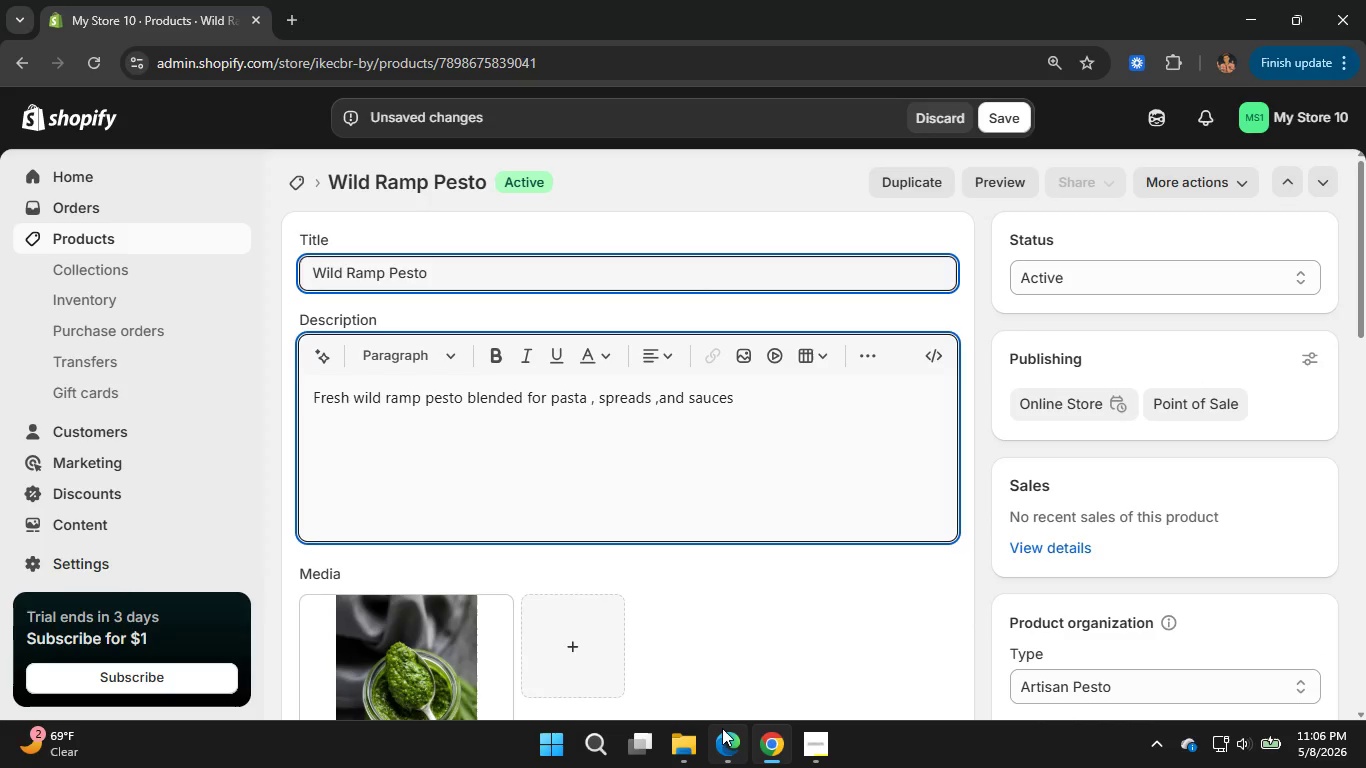 
left_click([722, 728])
 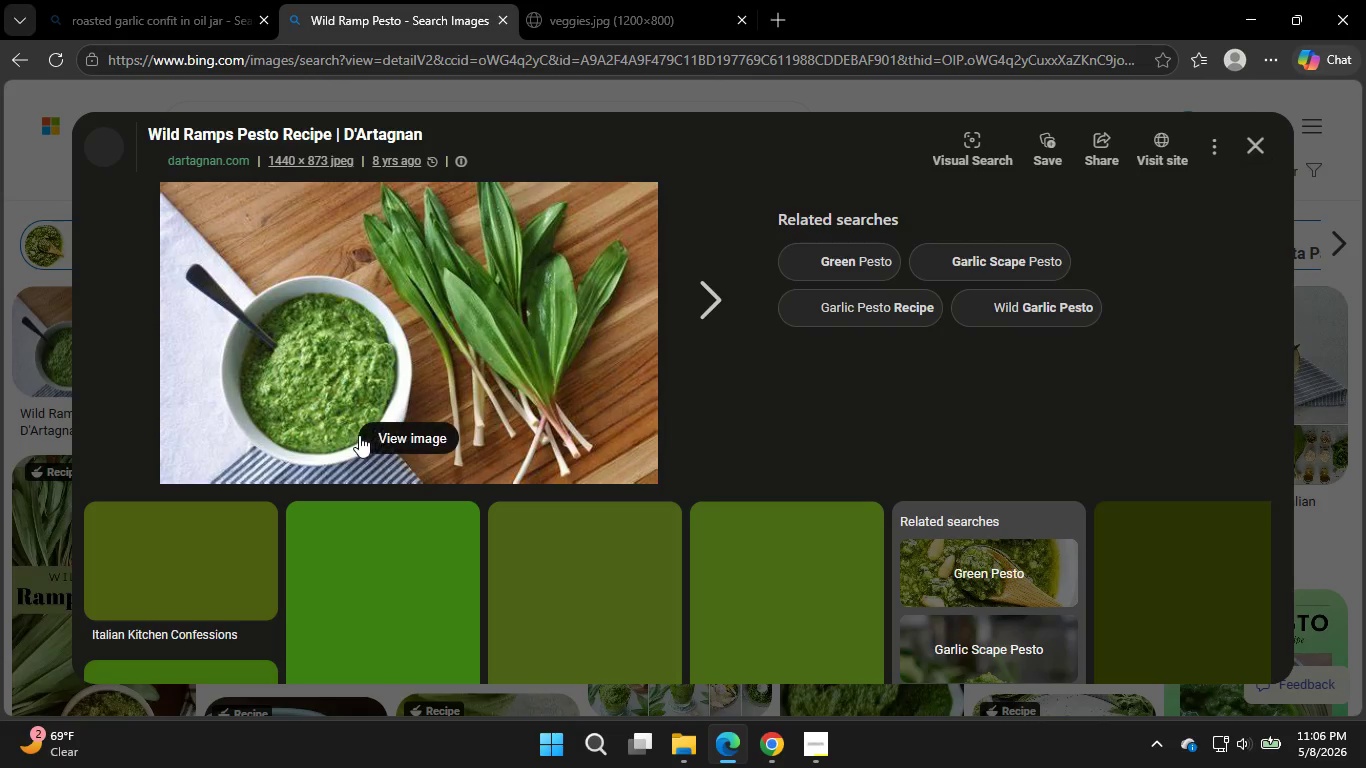 
left_click([382, 438])
 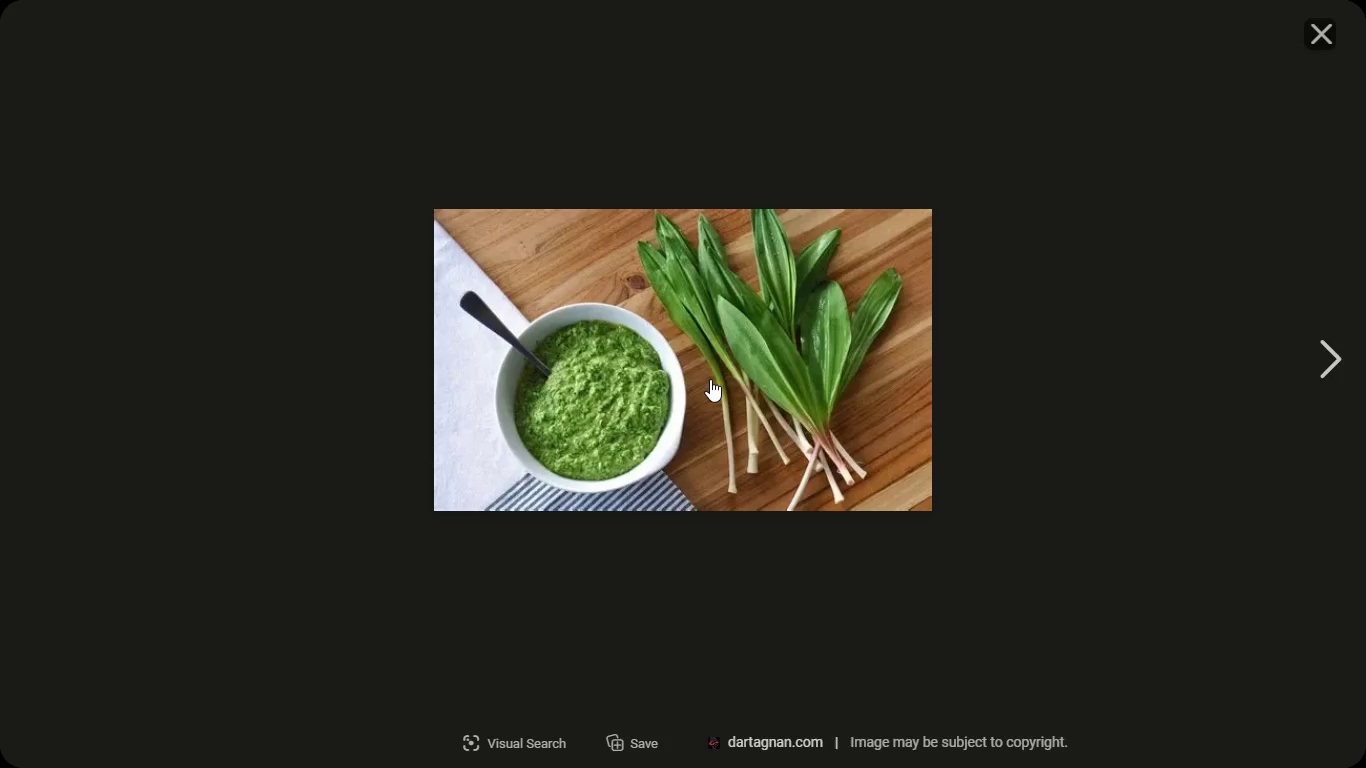 
wait(29.83)
 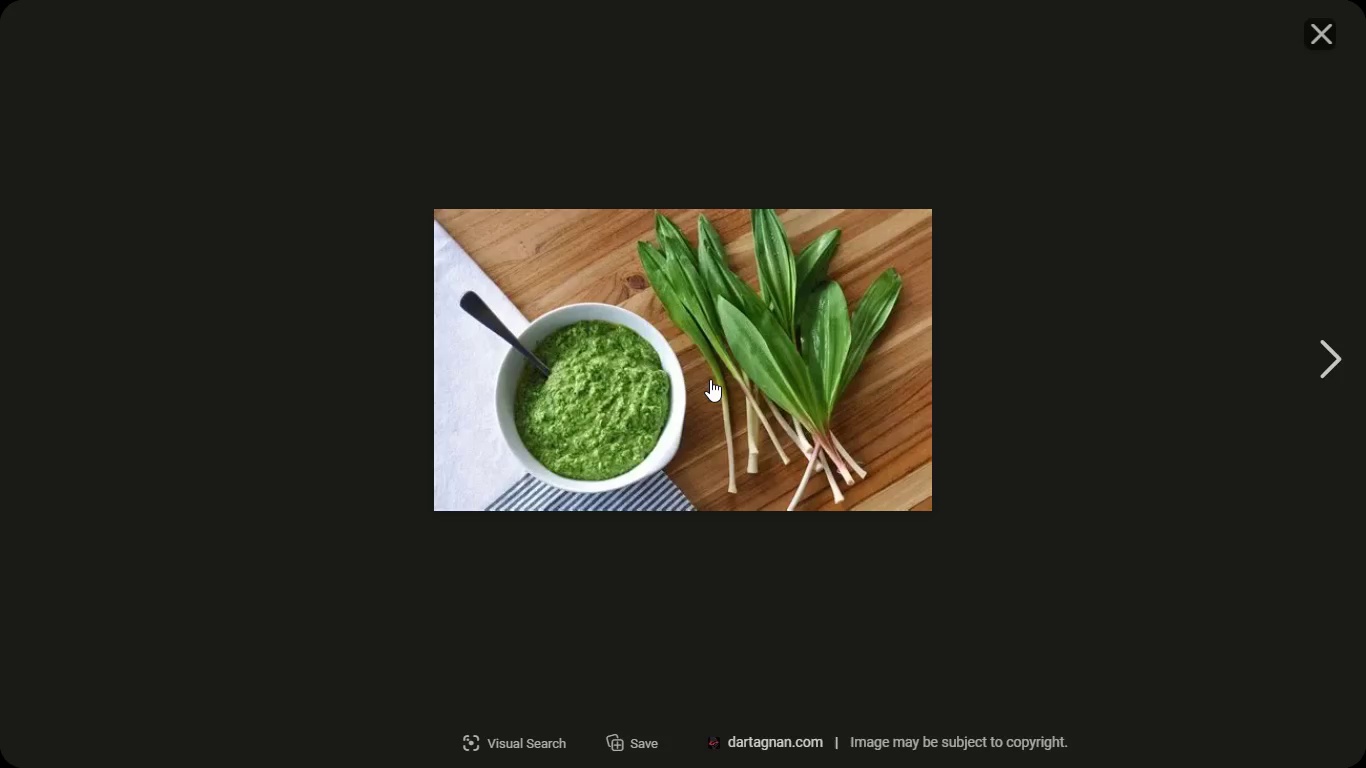 
left_click([1321, 22])
 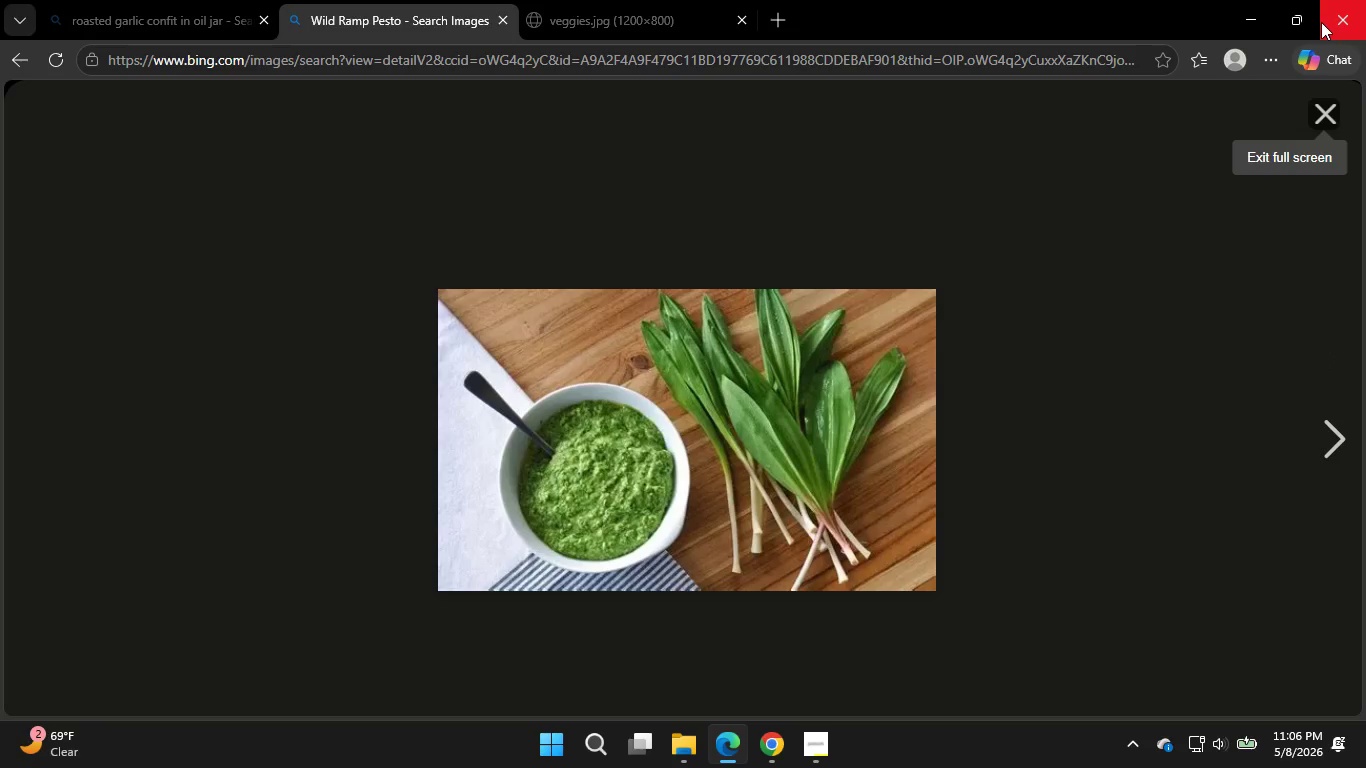 
mouse_move([1291, 81])
 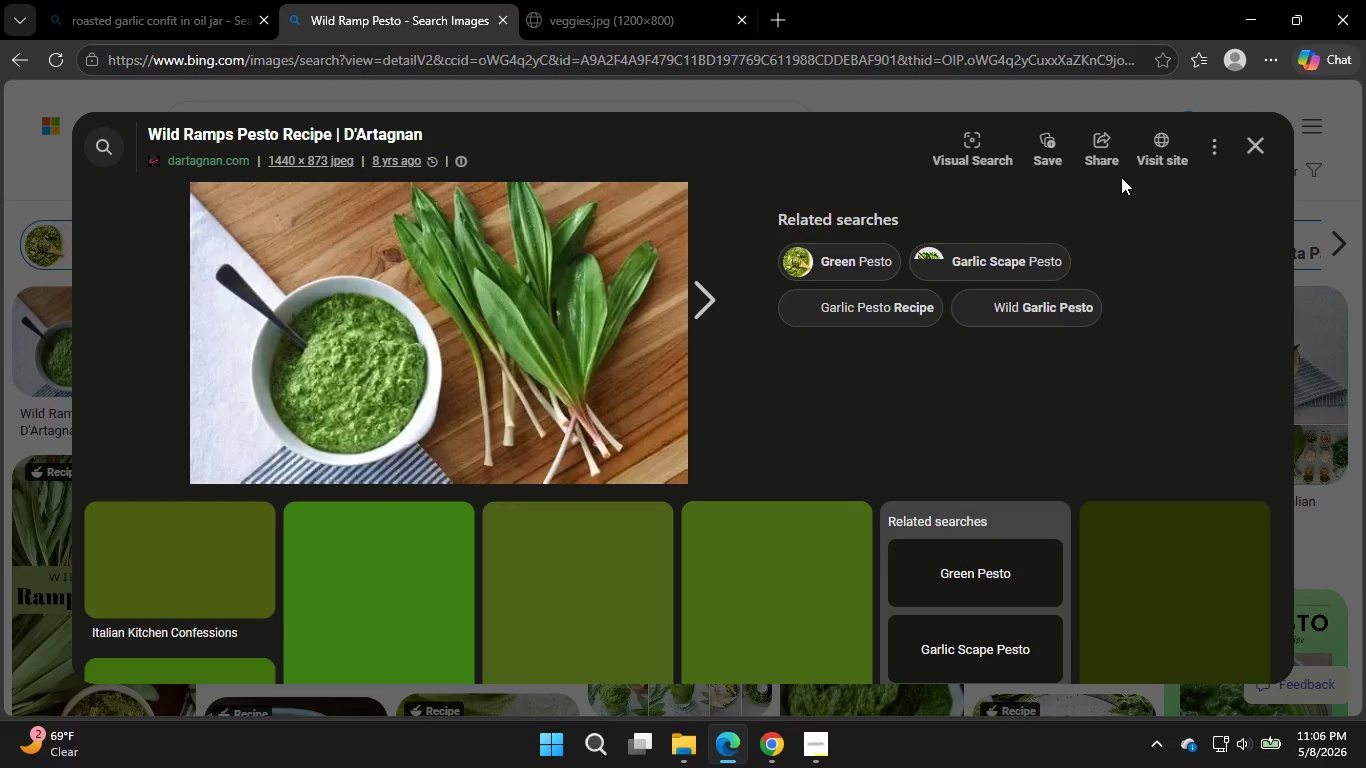 
left_click([32, 220])
 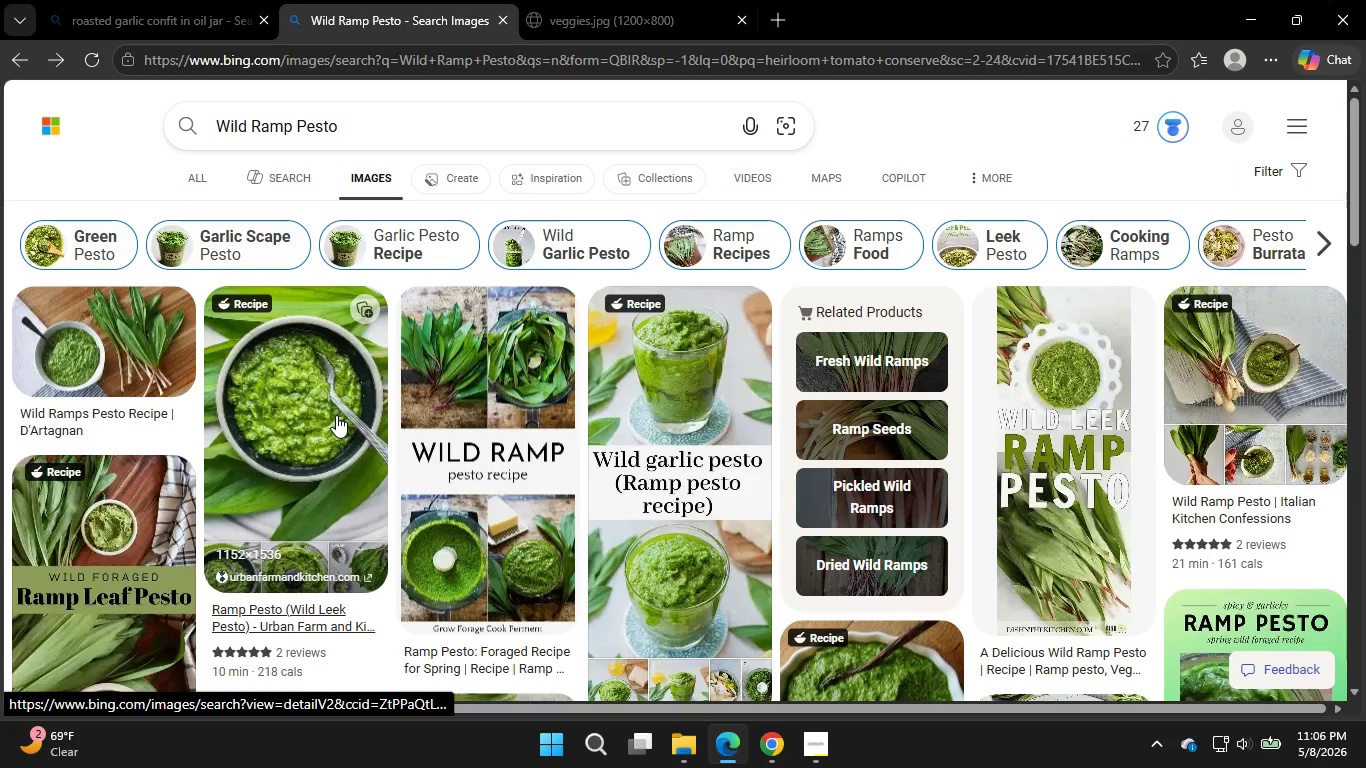 
left_click([336, 415])
 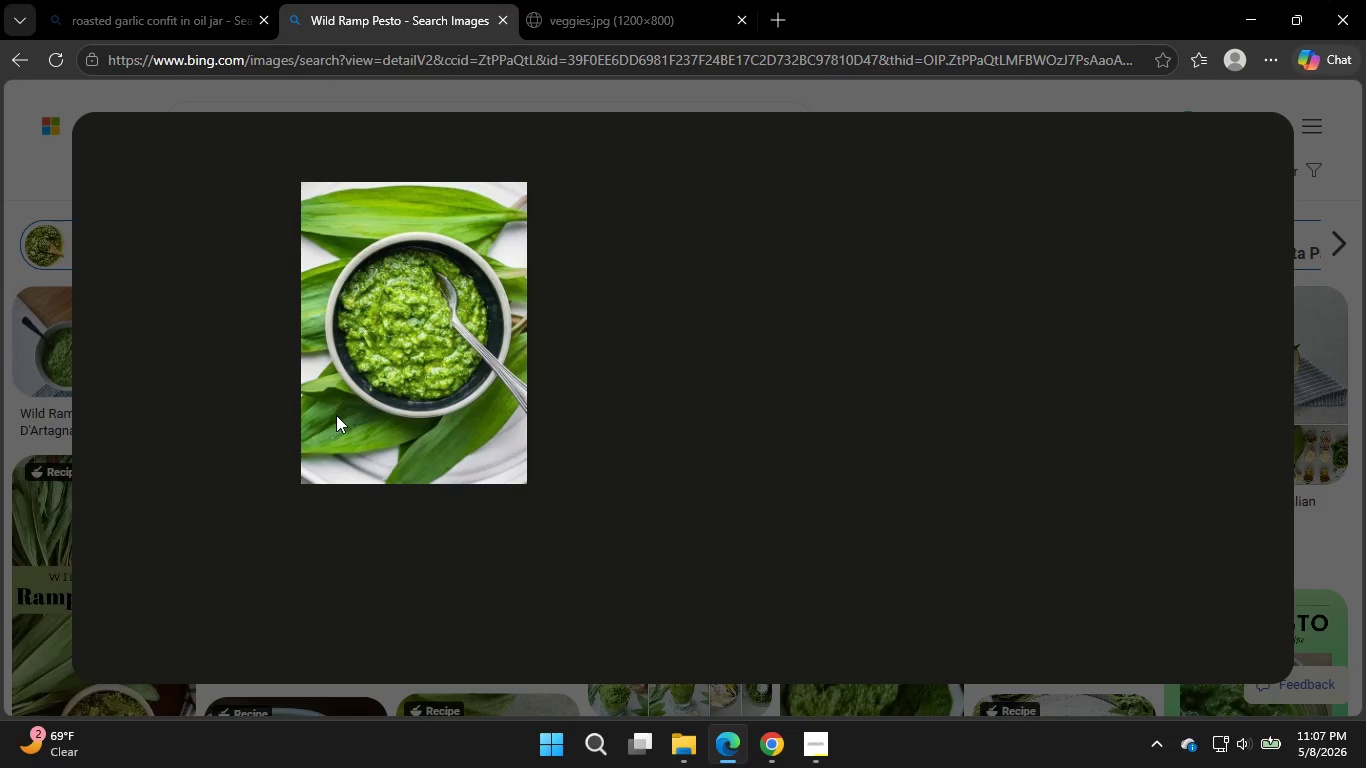 
wait(9.23)
 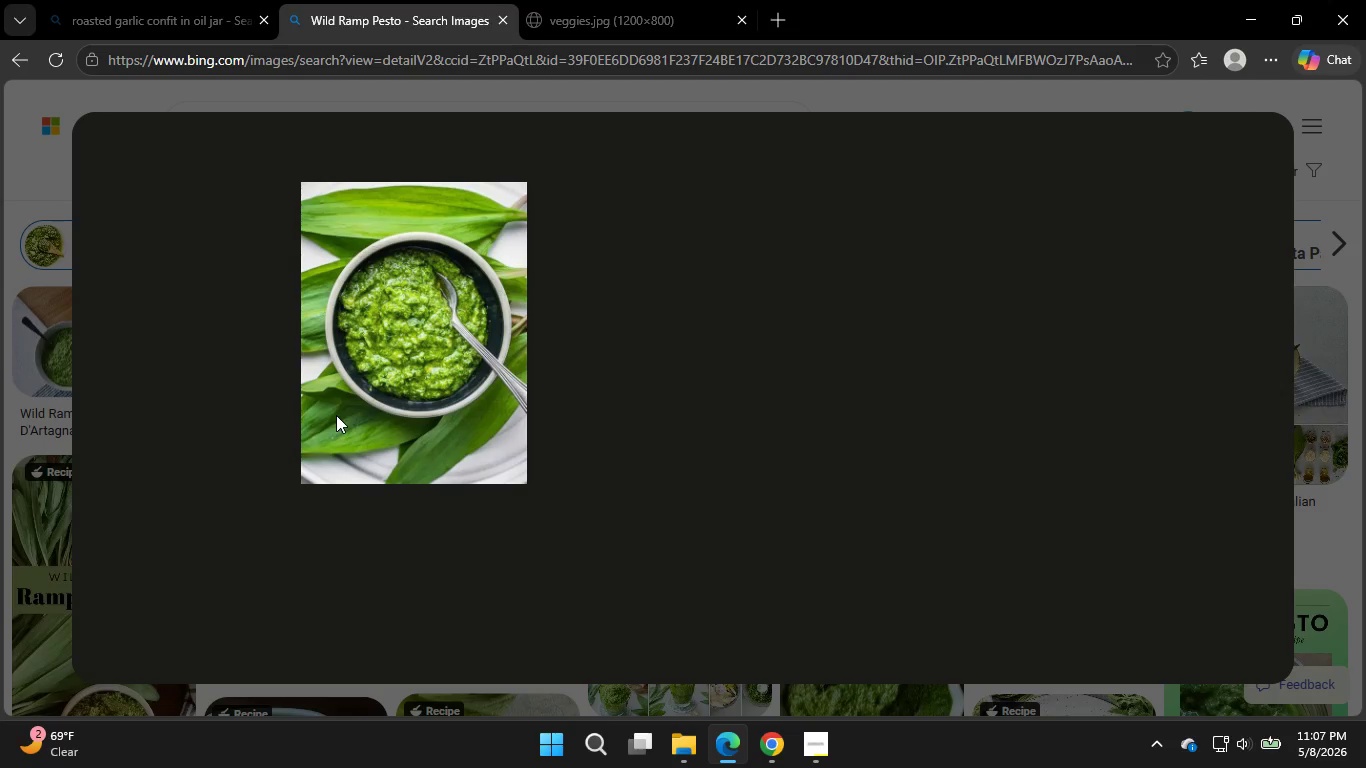 
mouse_move([622, 505])
 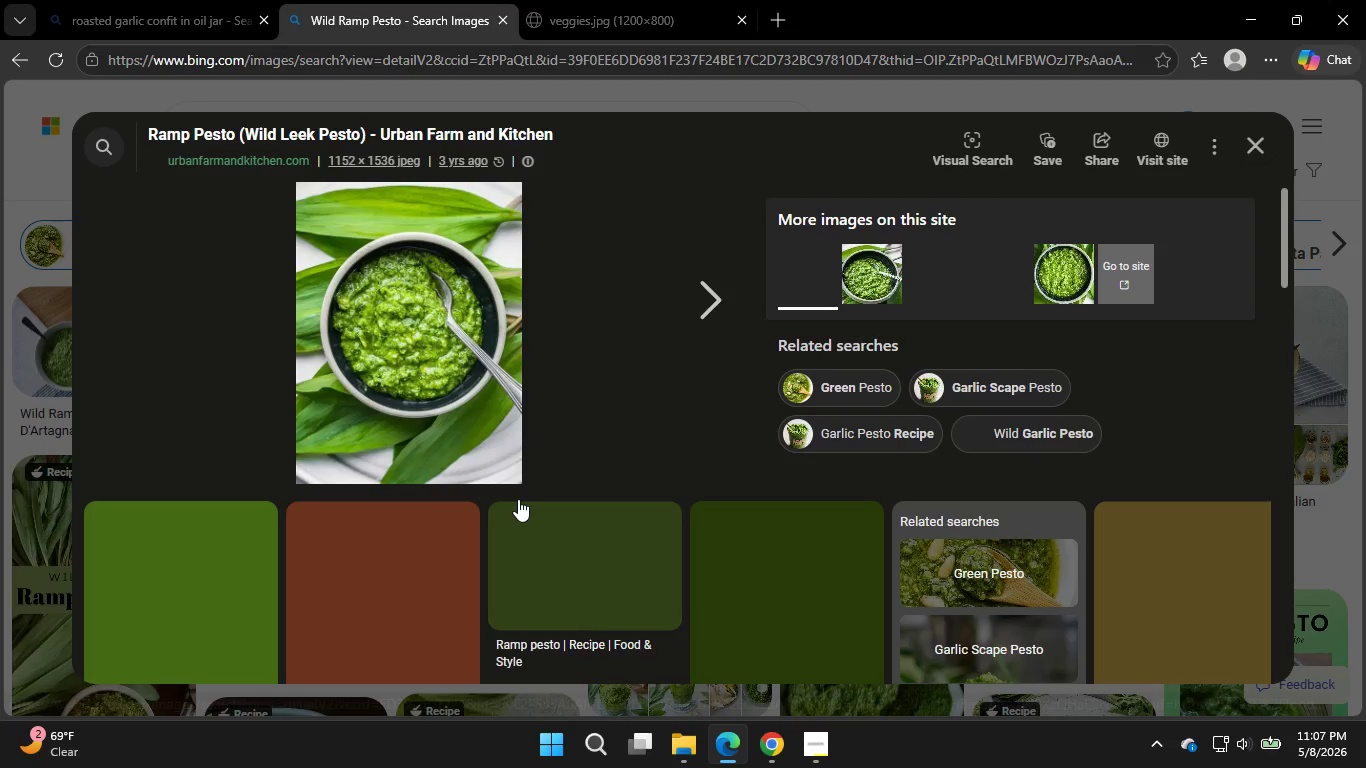 
left_click([421, 430])
 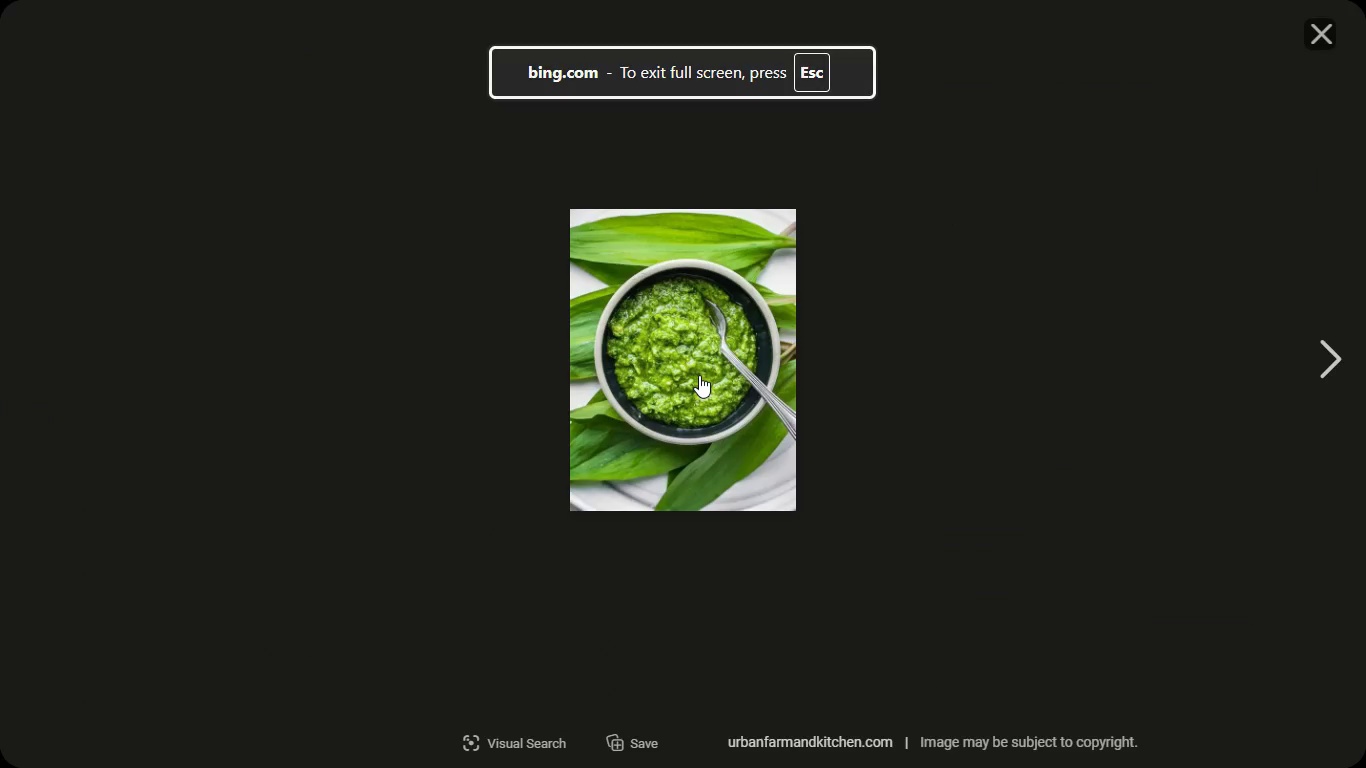 
right_click([699, 375])
 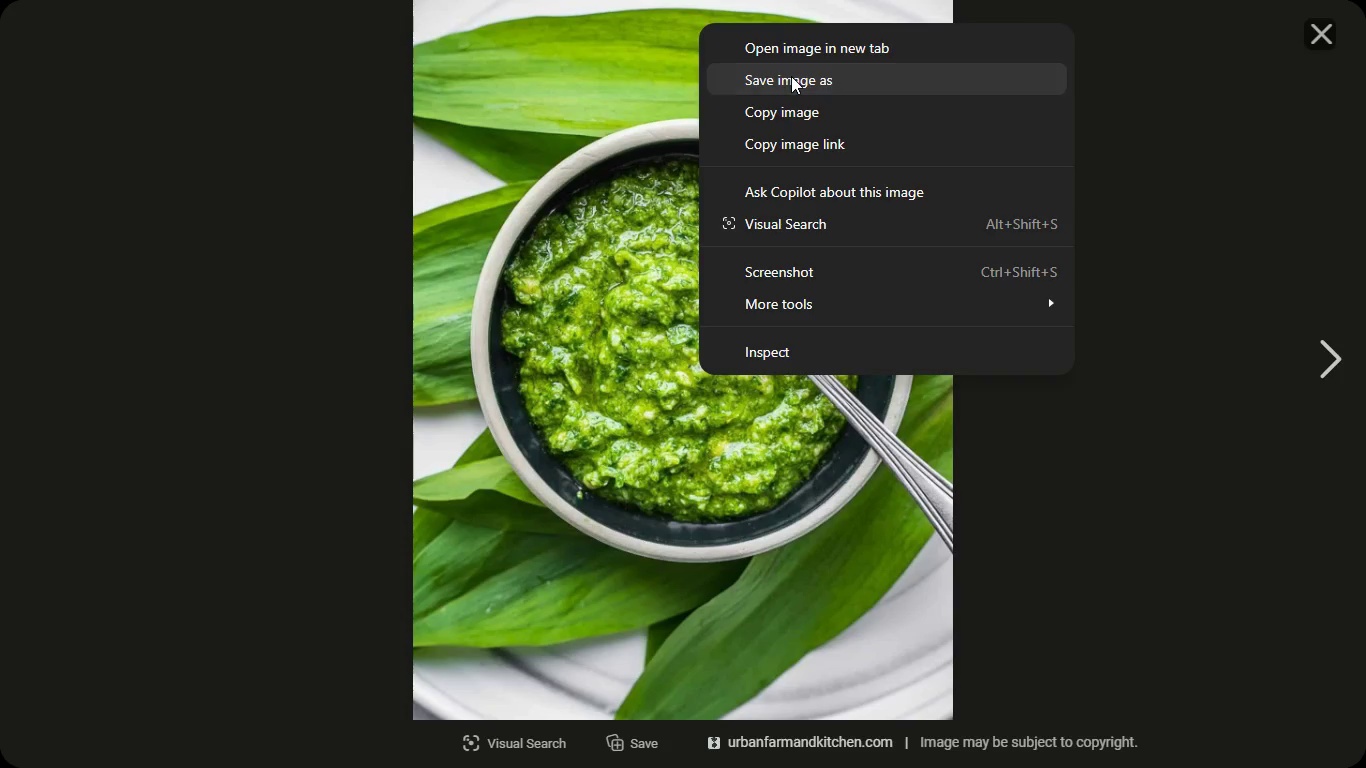 
left_click([791, 76])
 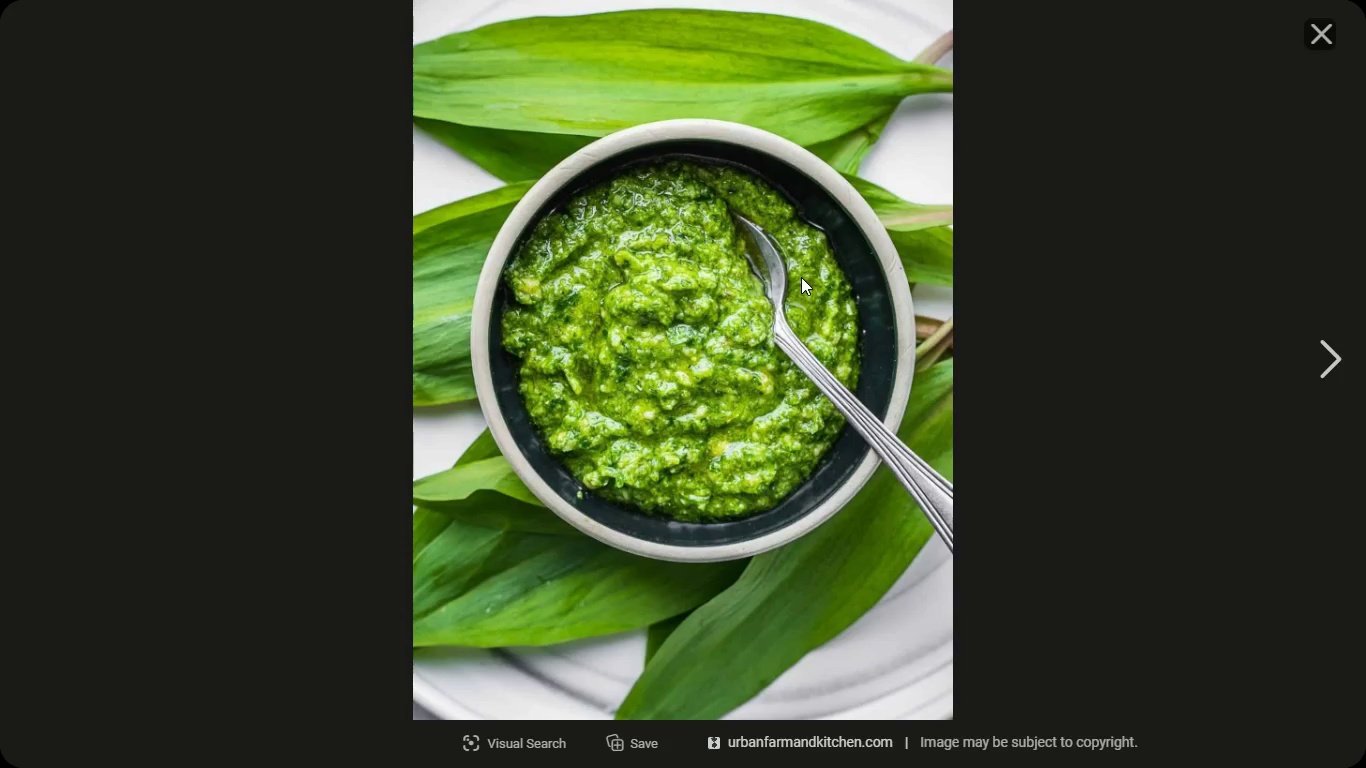 
wait(11.66)
 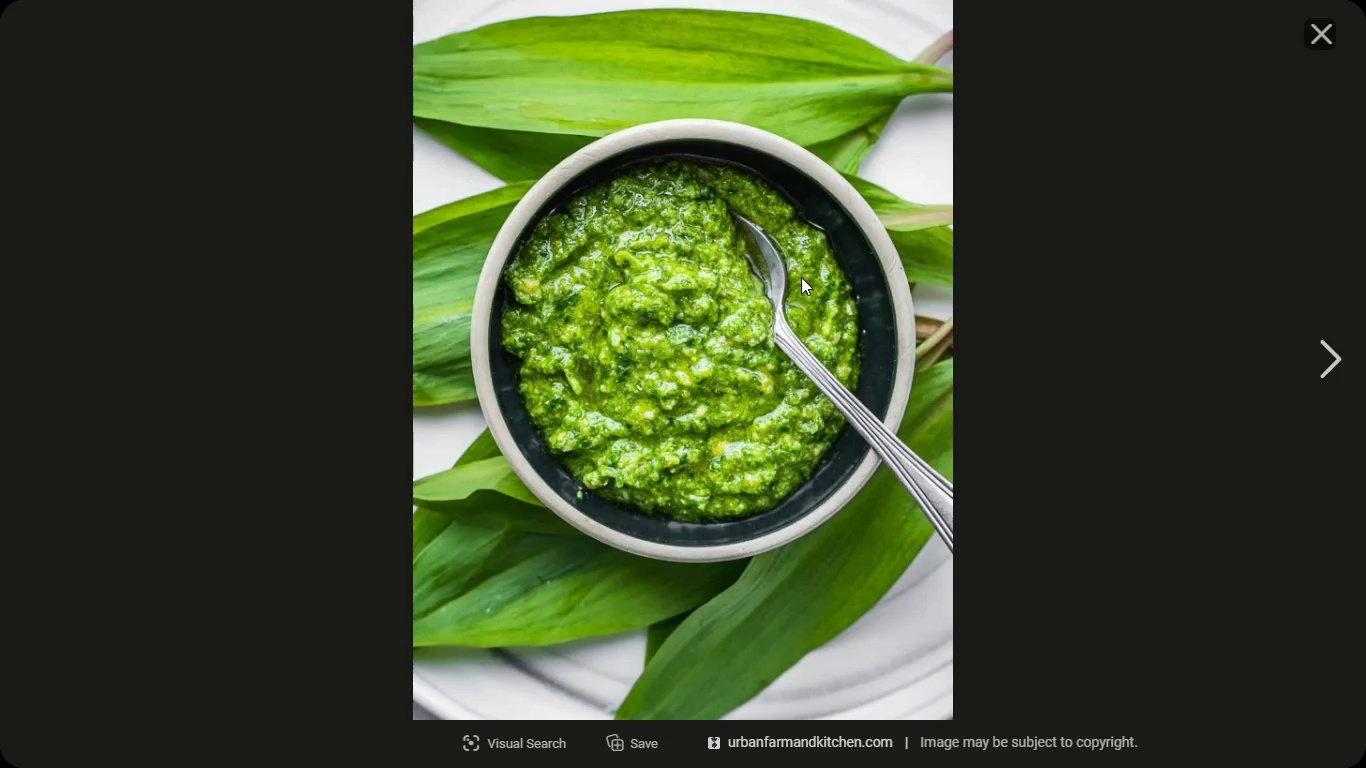 
type(1)
key(Backspace)
type(p17)
 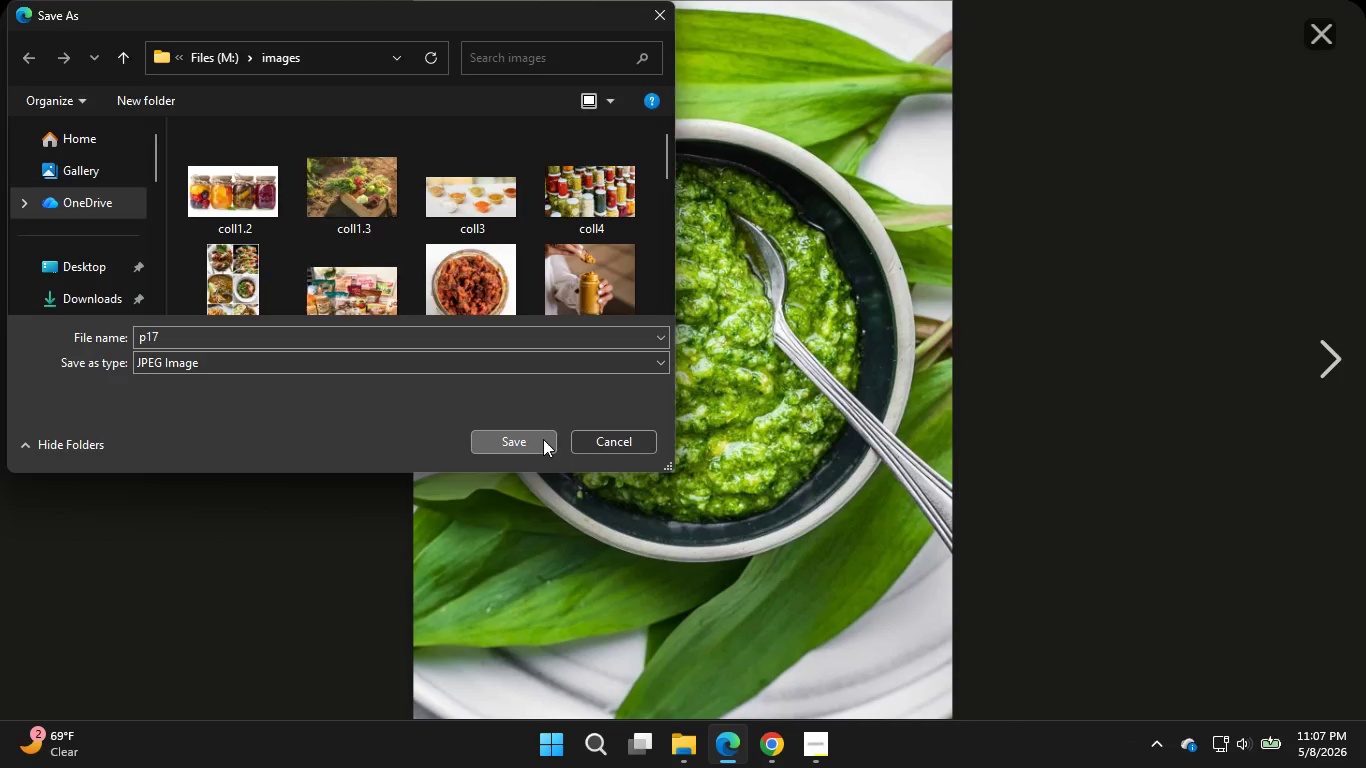 
left_click([543, 439])
 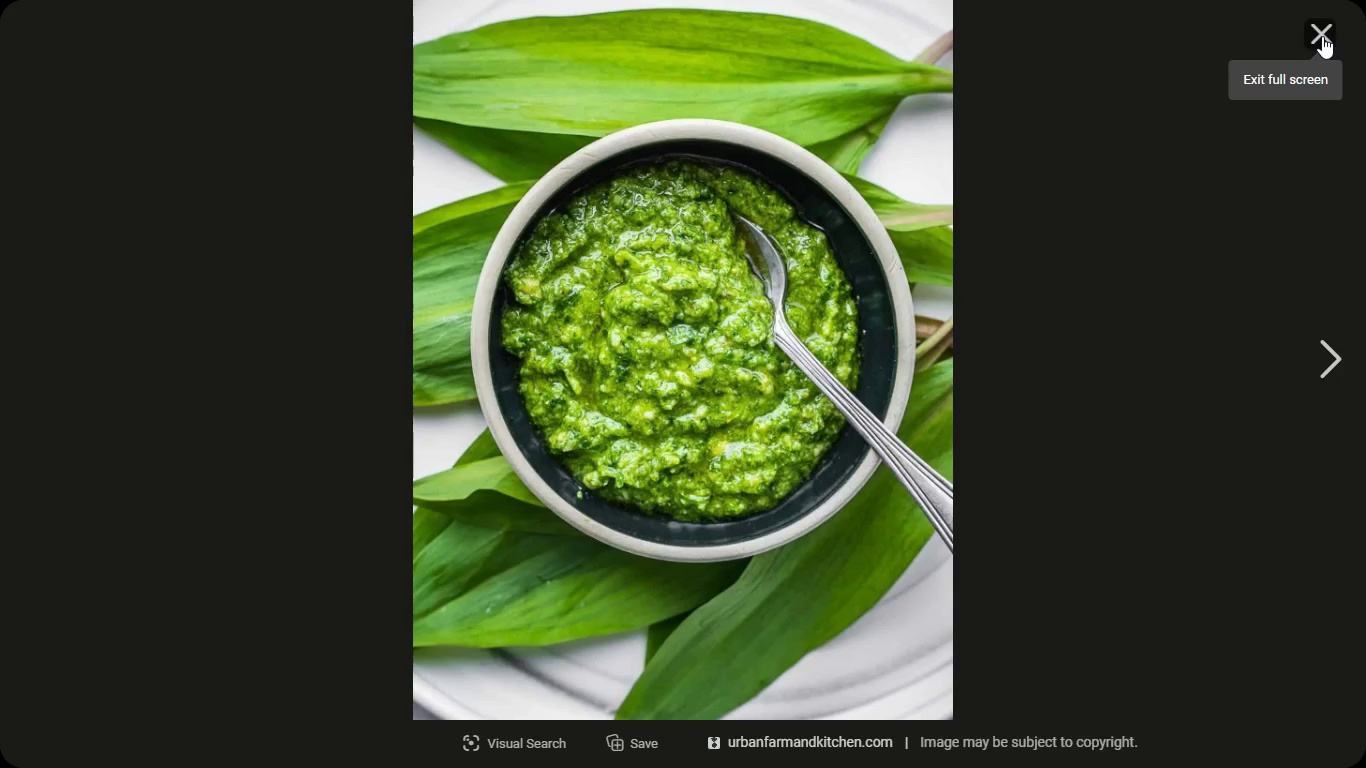 
left_click([1322, 36])
 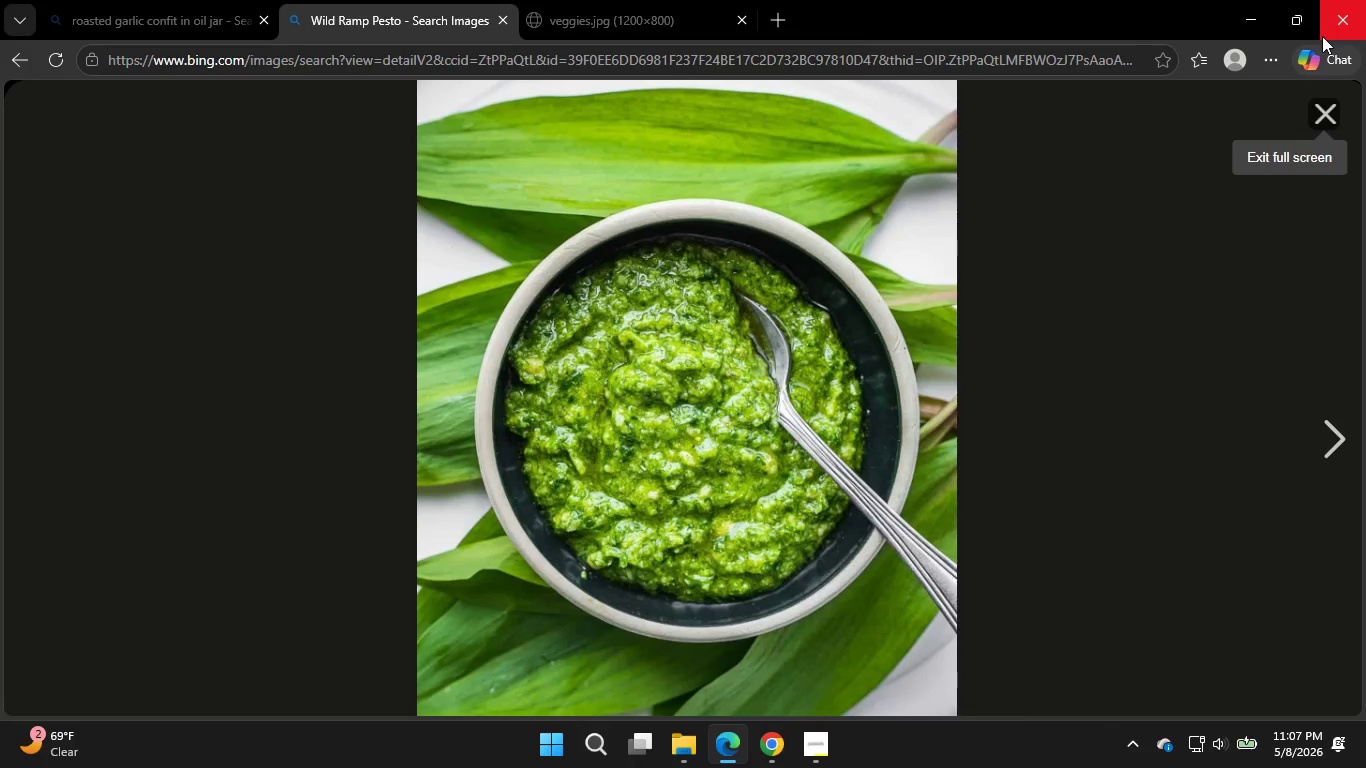 
left_click([765, 750])
 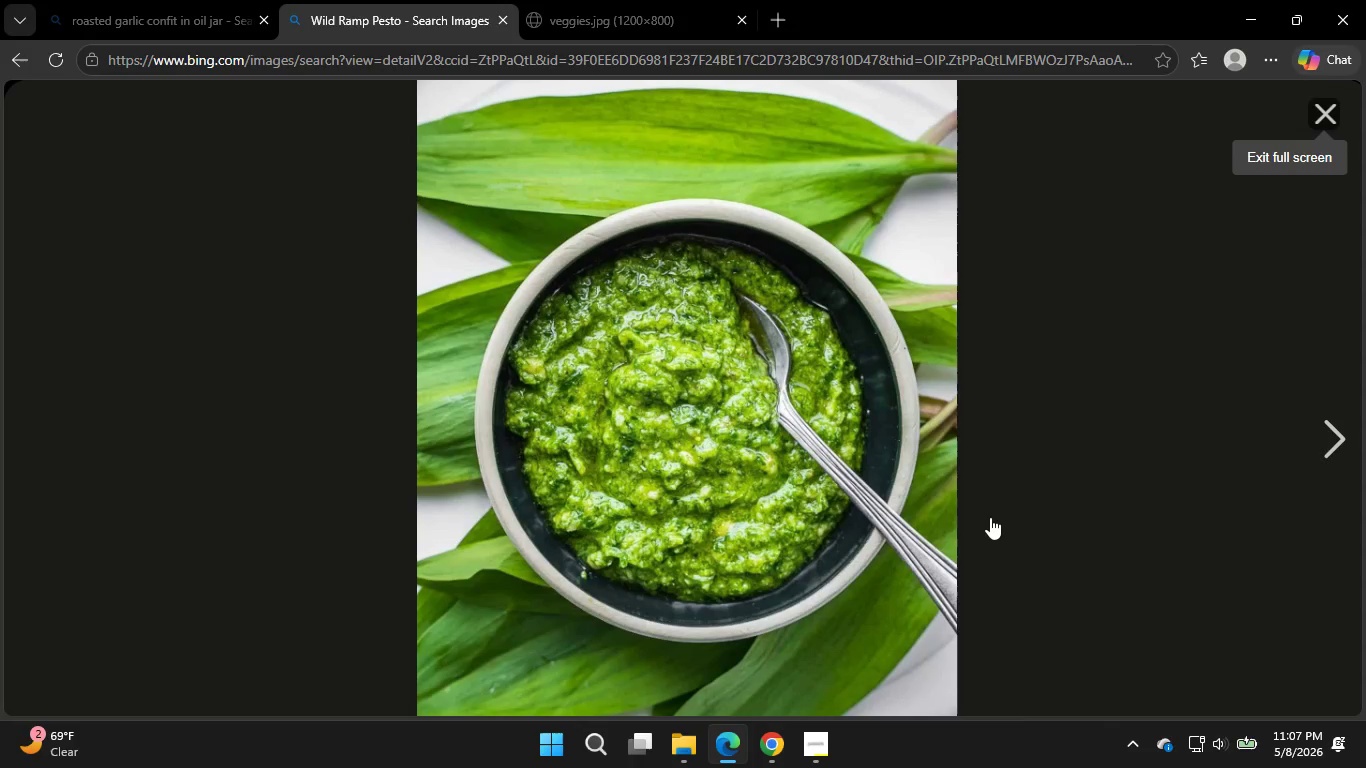 
left_click([682, 741])
 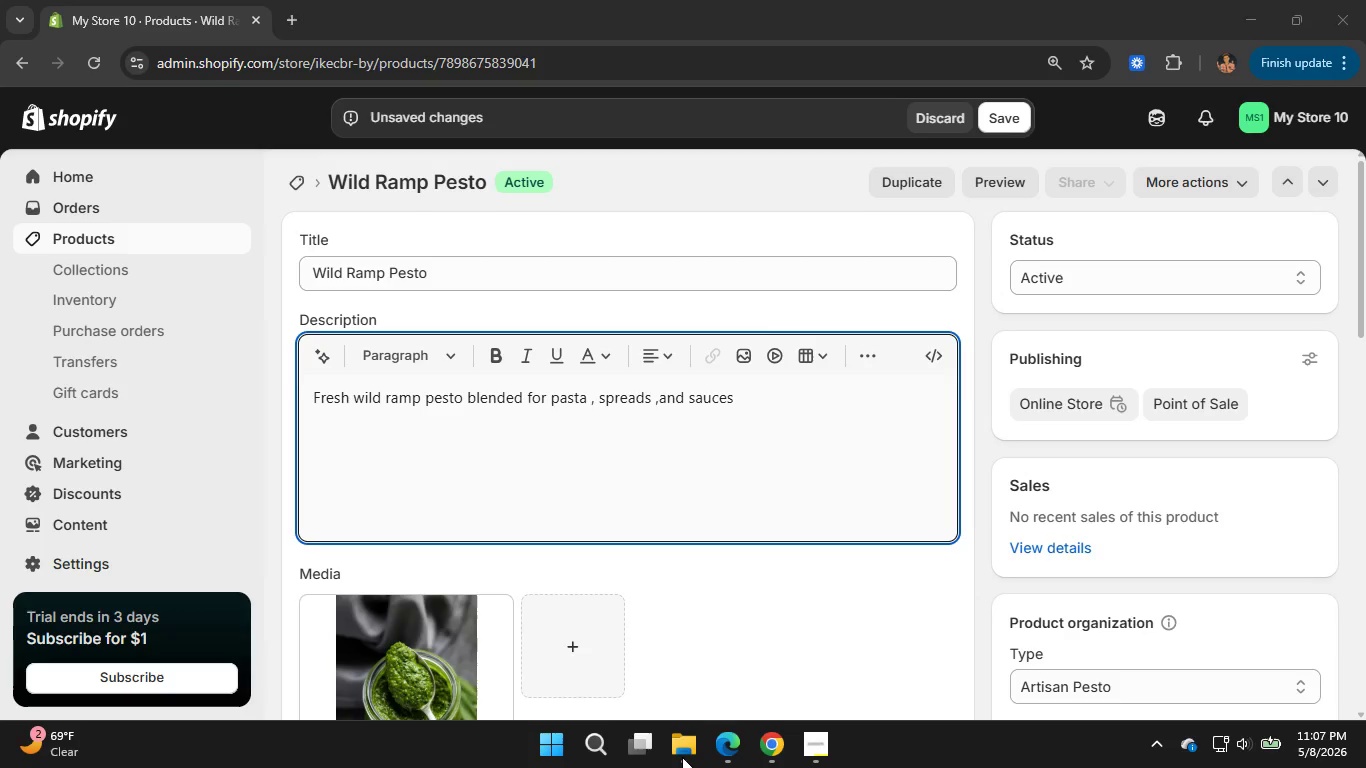 
left_click([682, 757])
 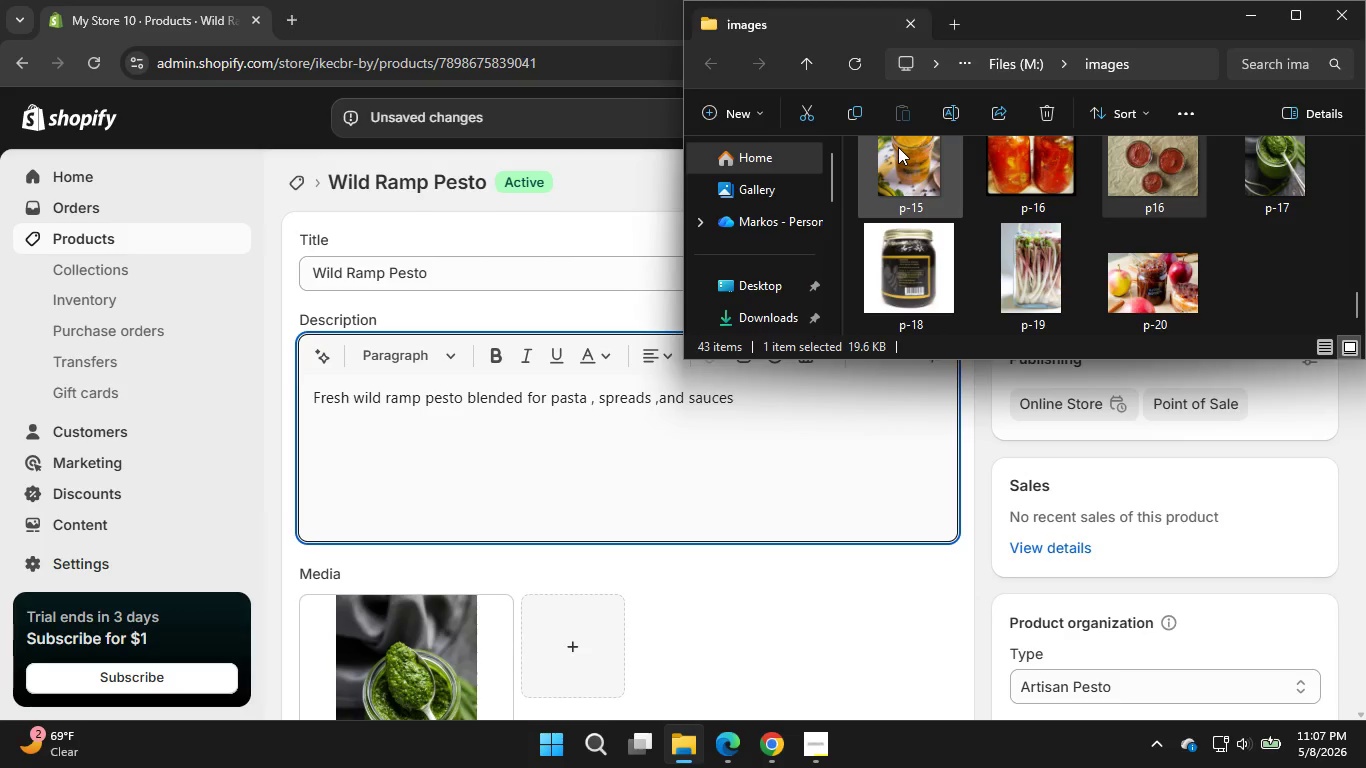 
double_click([853, 69])
 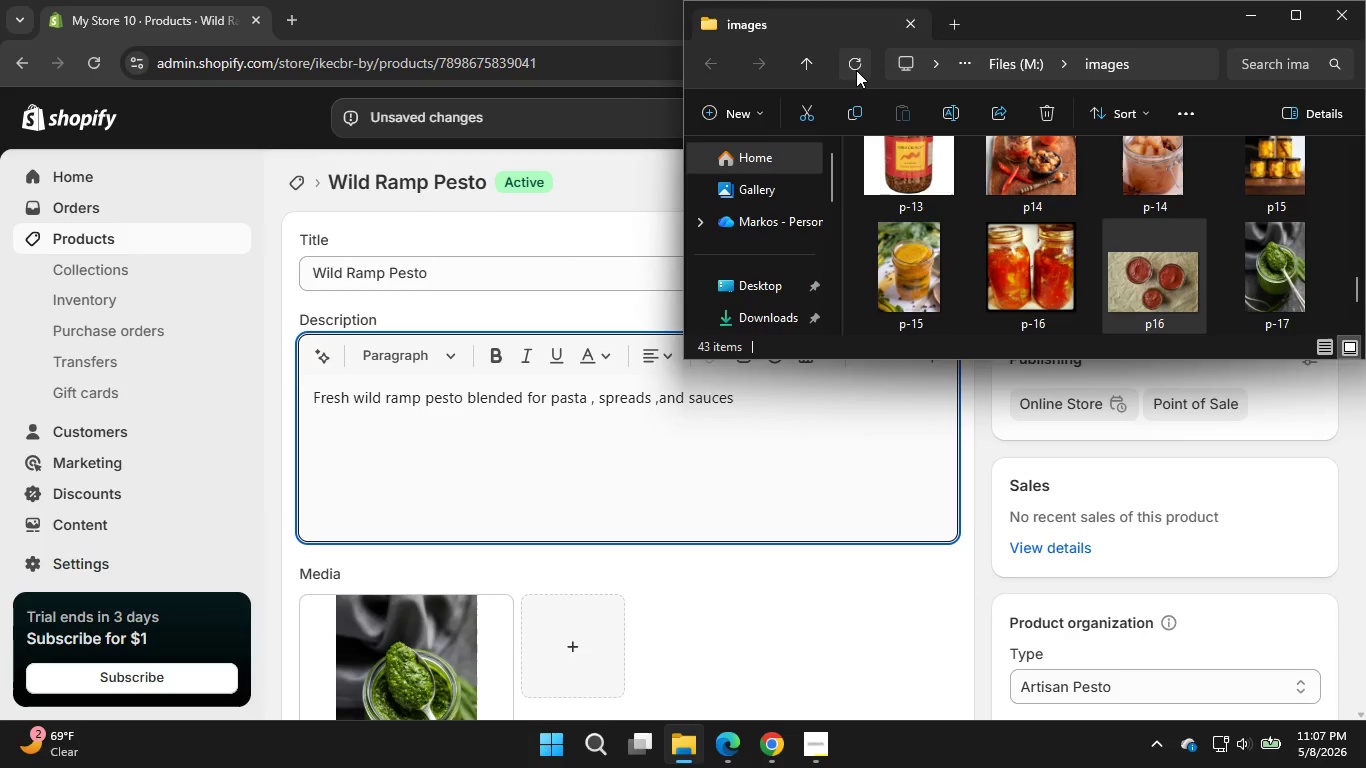 
left_click([856, 64])
 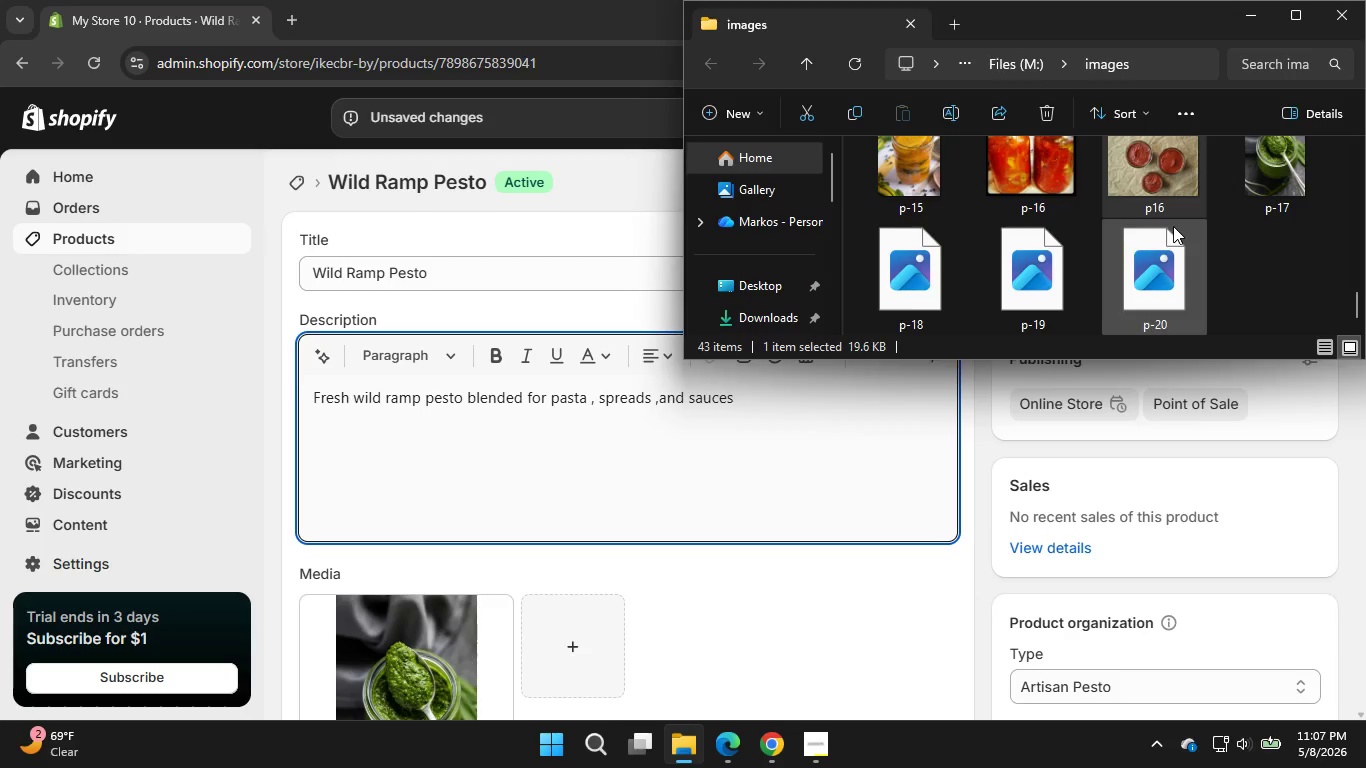 
scroll: coordinate [1173, 226], scroll_direction: down, amount: 1.0
 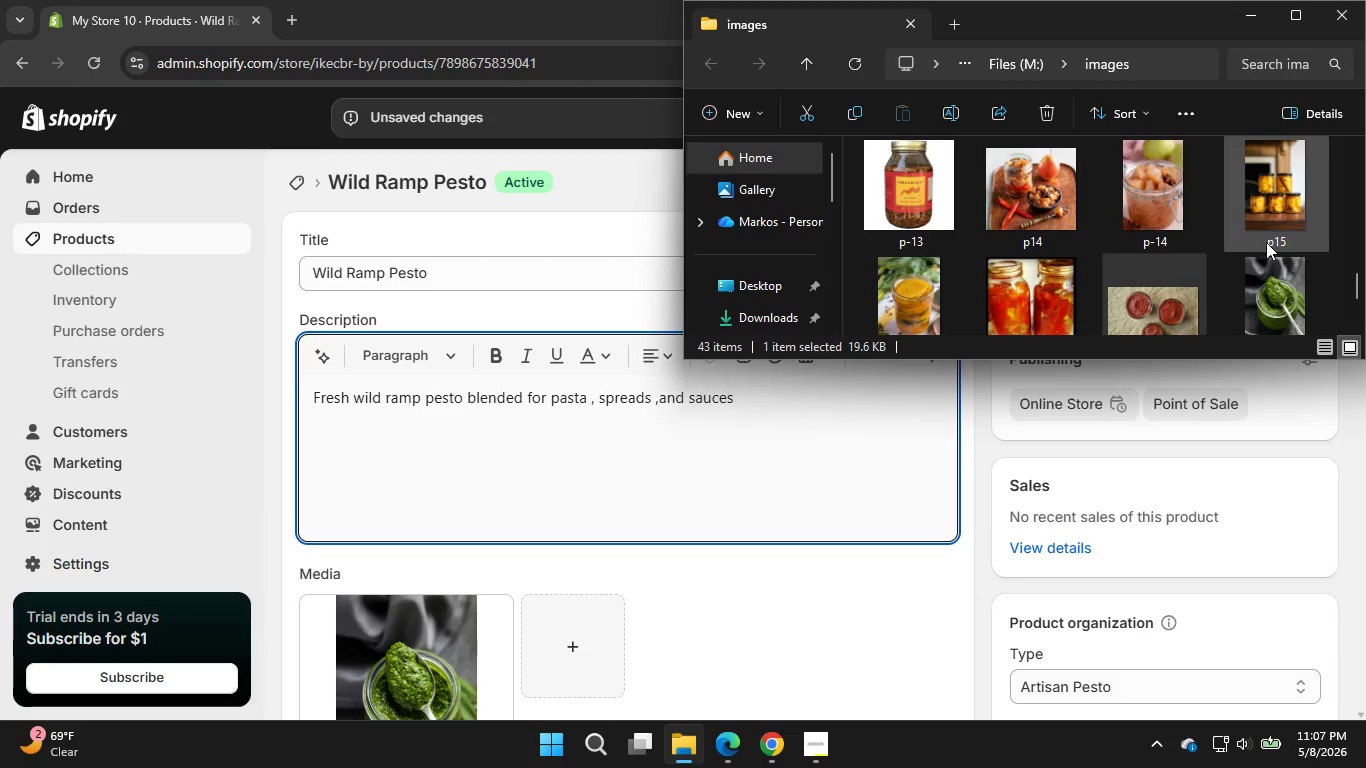 
scroll: coordinate [1272, 242], scroll_direction: up, amount: 1.0
 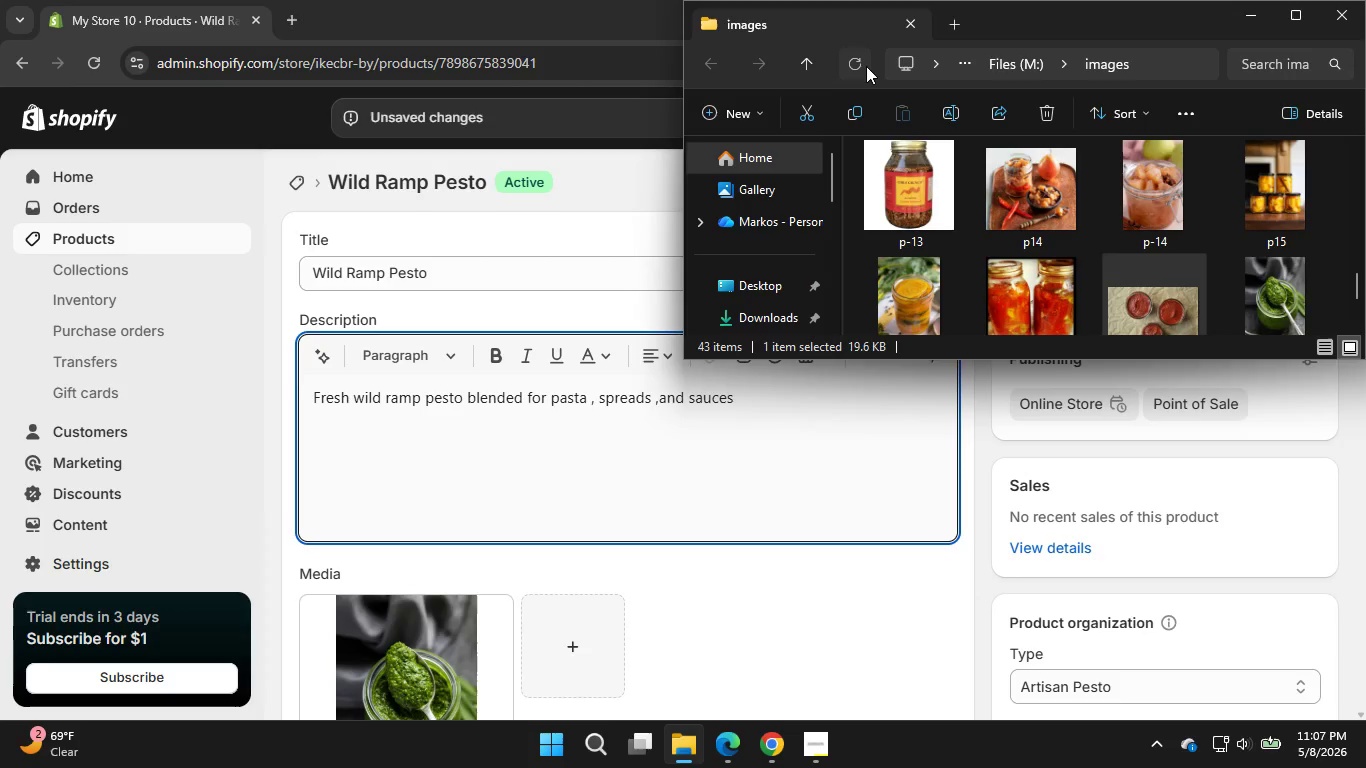 
left_click([866, 66])
 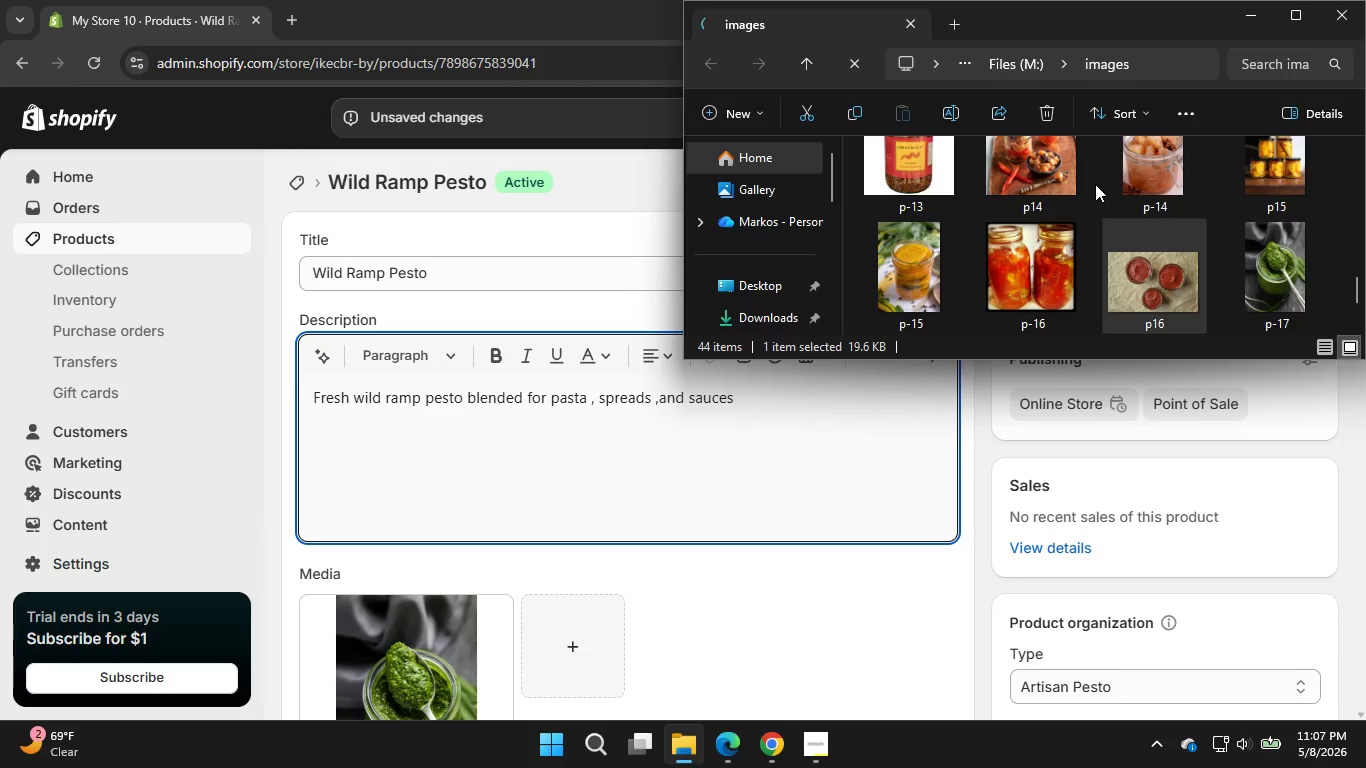 
wait(5.45)
 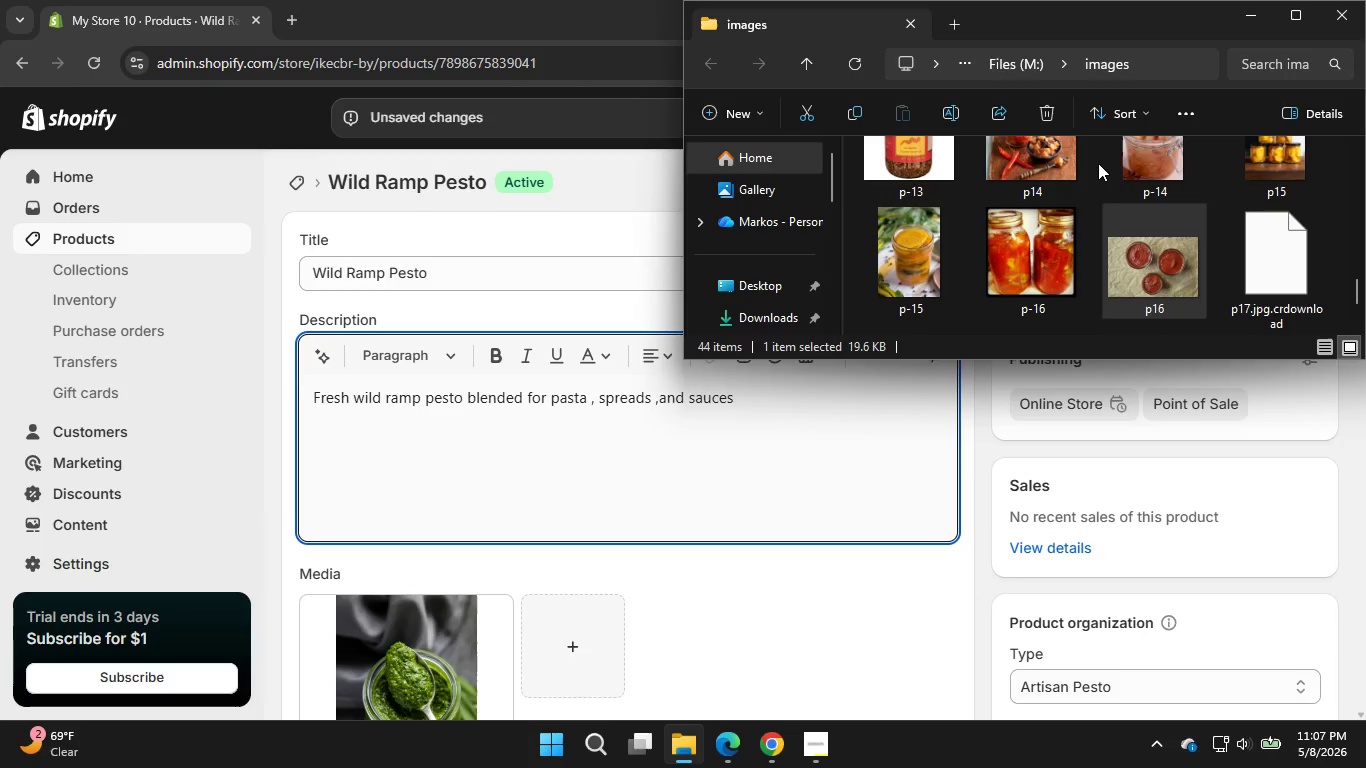 
scroll: coordinate [877, 430], scroll_direction: down, amount: 3.0
 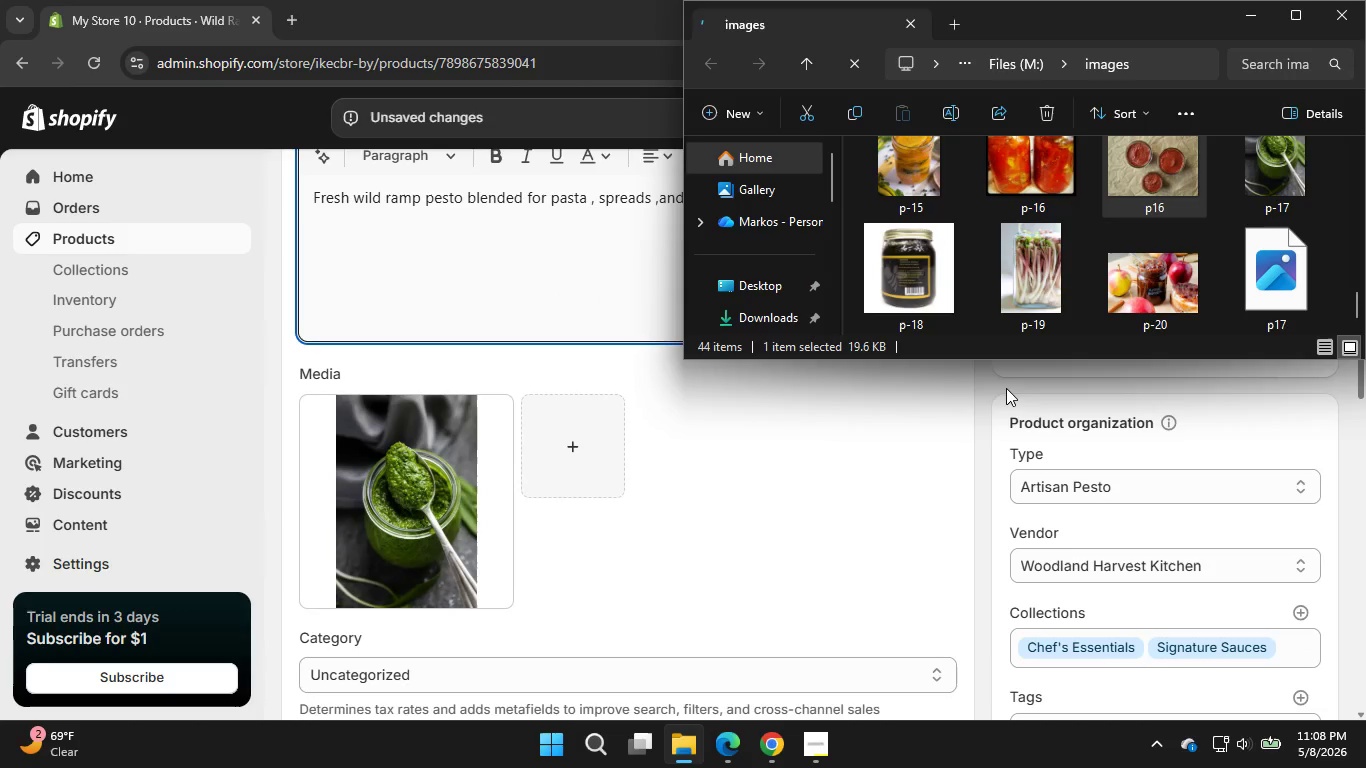 
wait(10.83)
 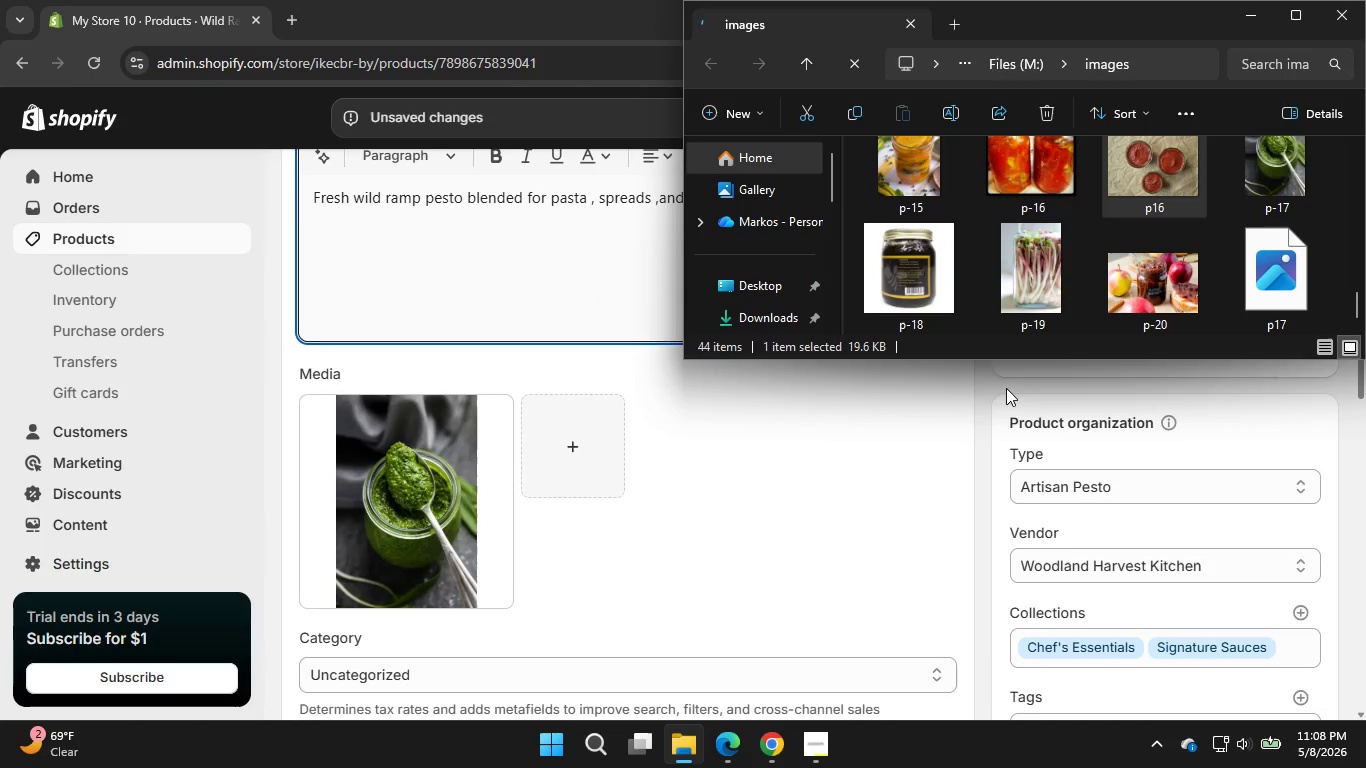 
left_click_drag(start_coordinate=[1292, 274], to_coordinate=[613, 475])
 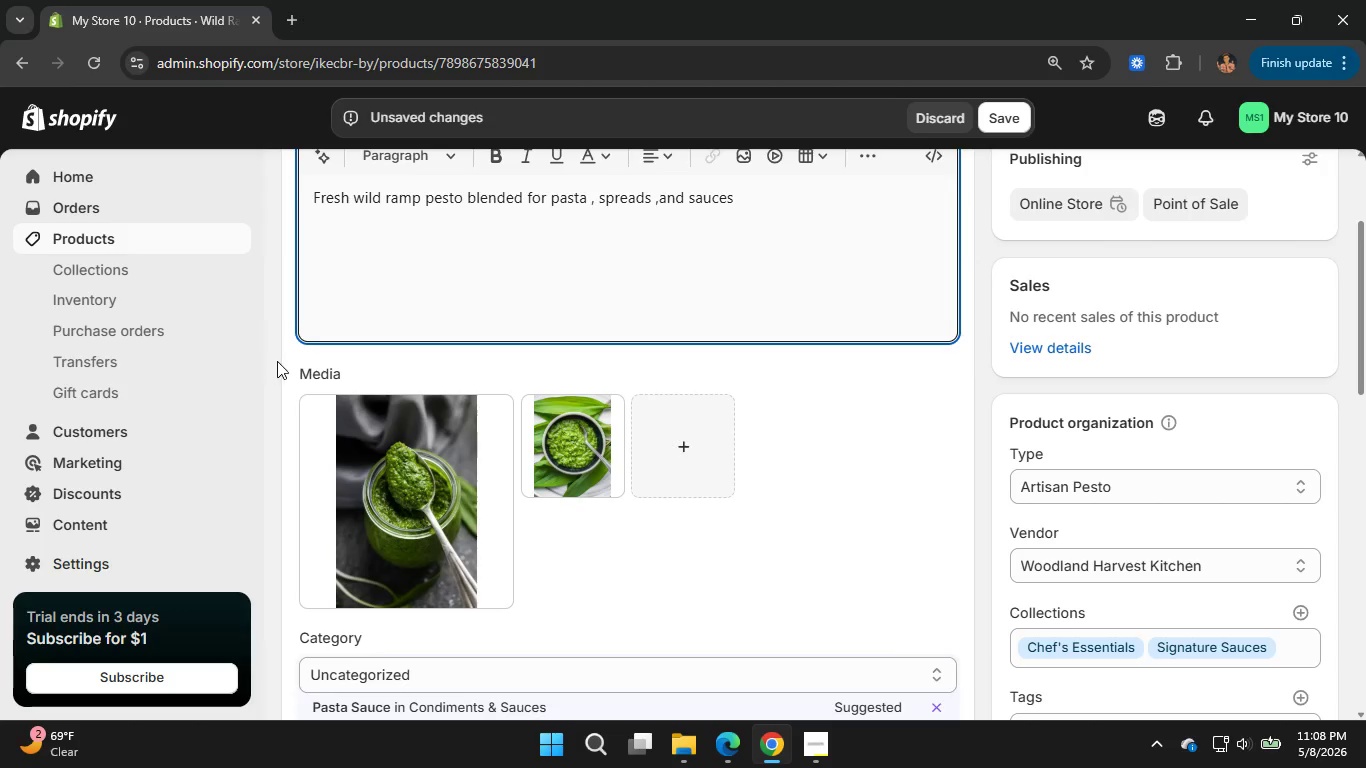 
wait(23.44)
 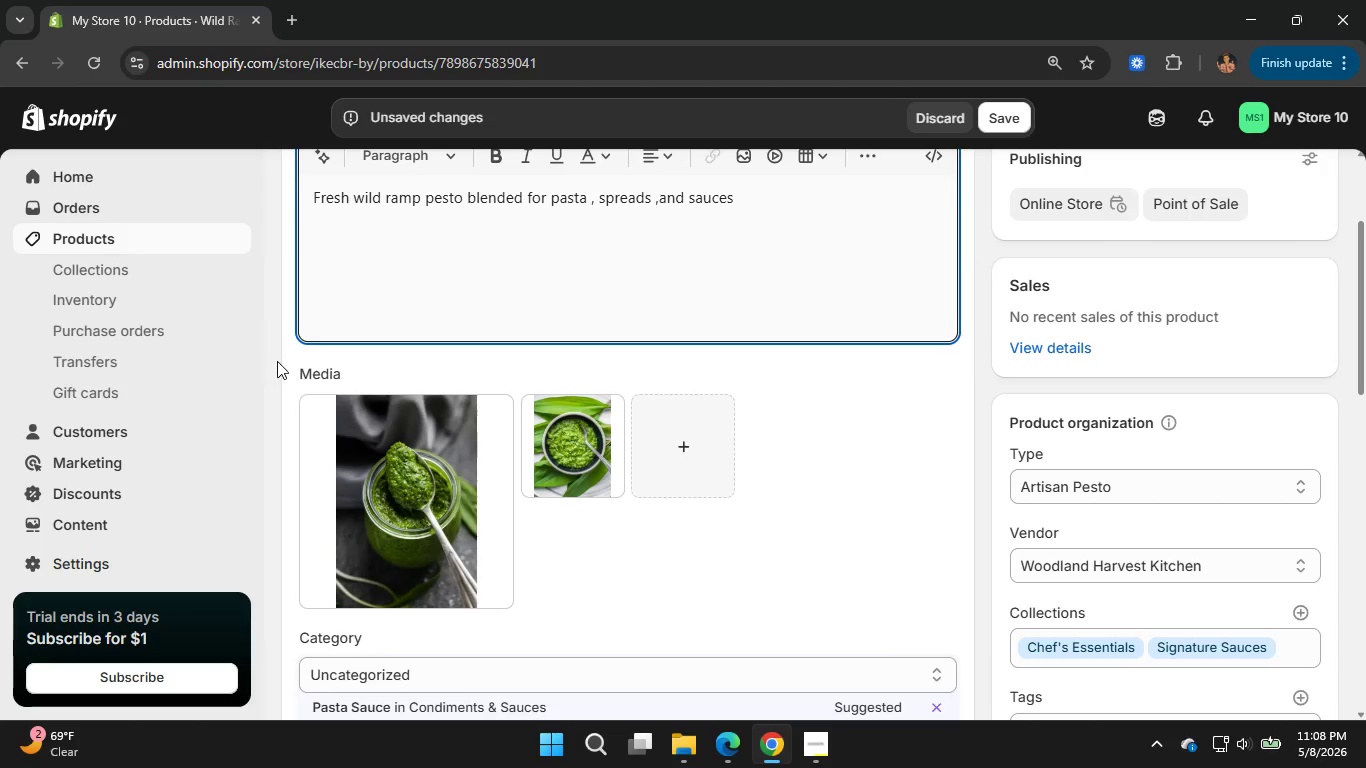 
scroll: coordinate [873, 508], scroll_direction: down, amount: 1.0
 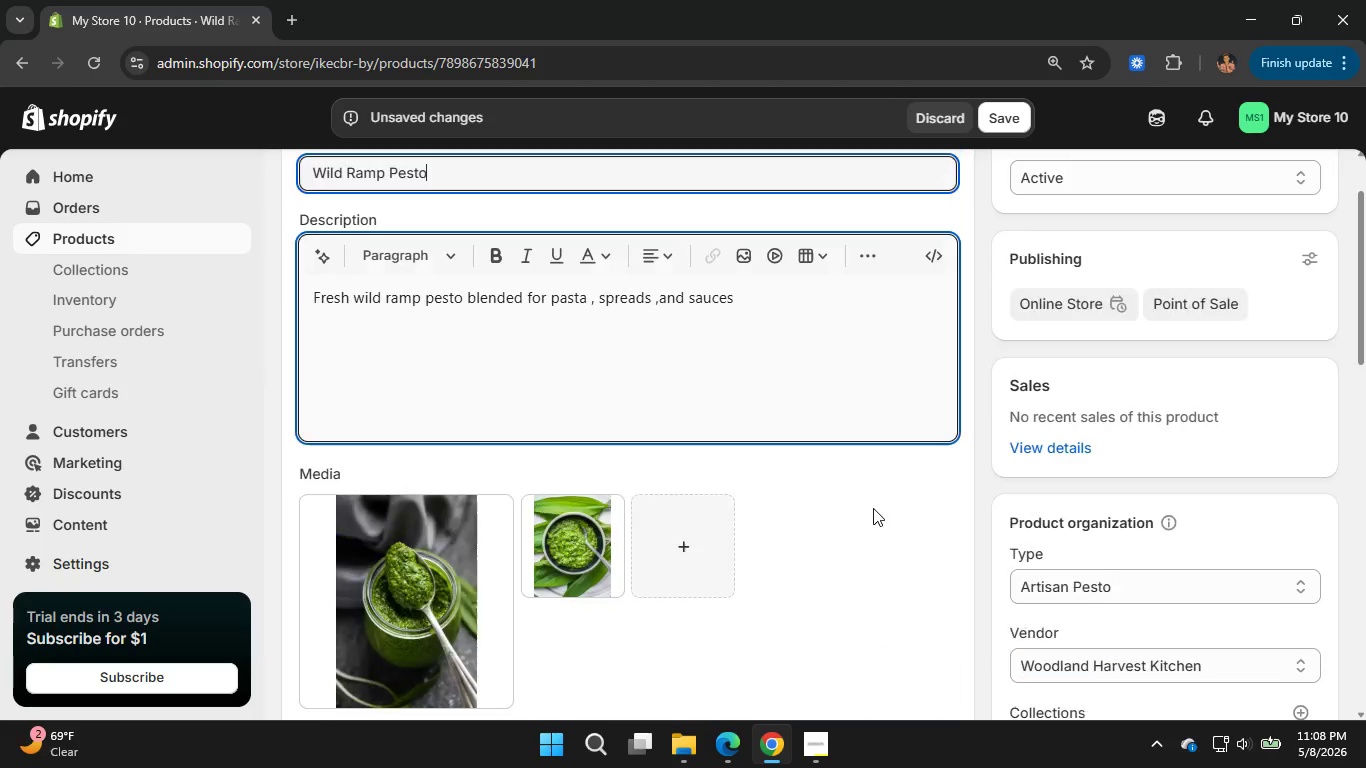 
scroll: coordinate [993, 467], scroll_direction: up, amount: 5.0
 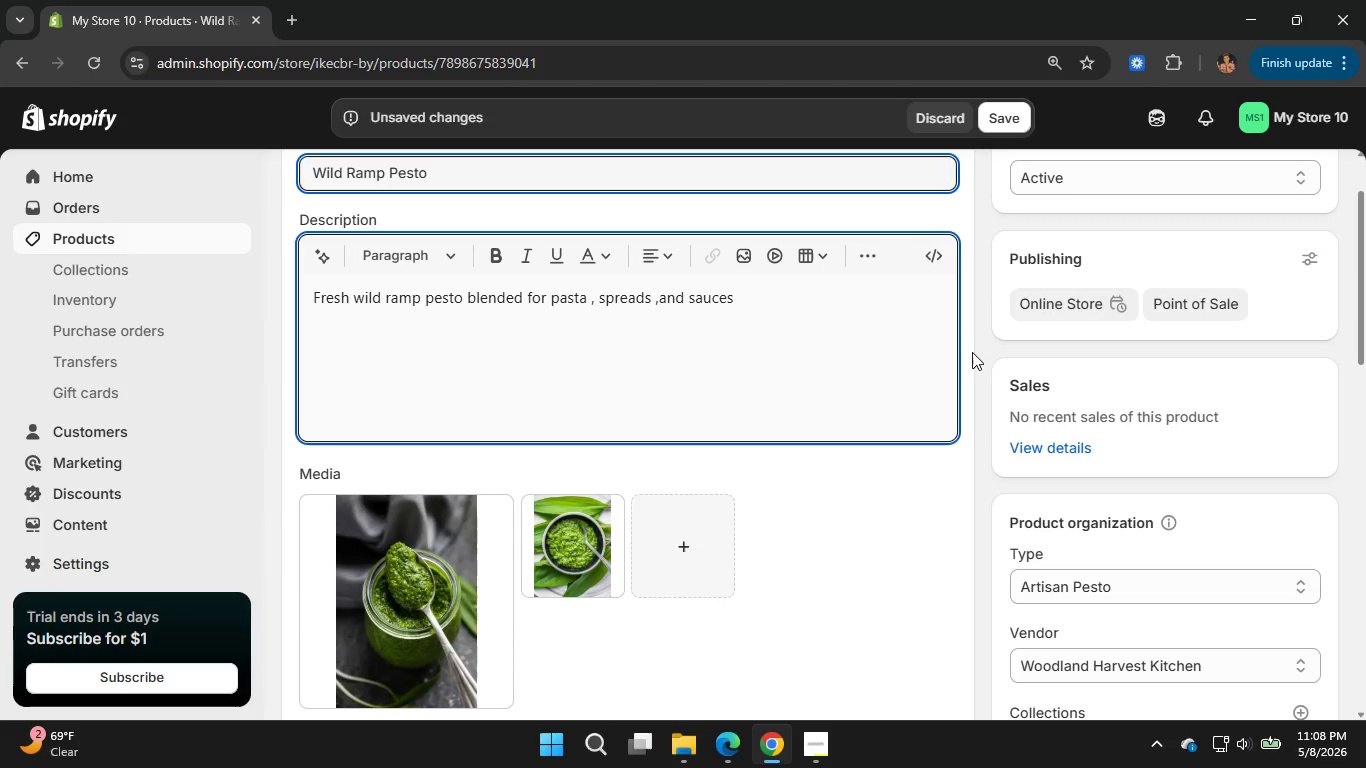 
scroll: coordinate [972, 352], scroll_direction: none, amount: 0.0
 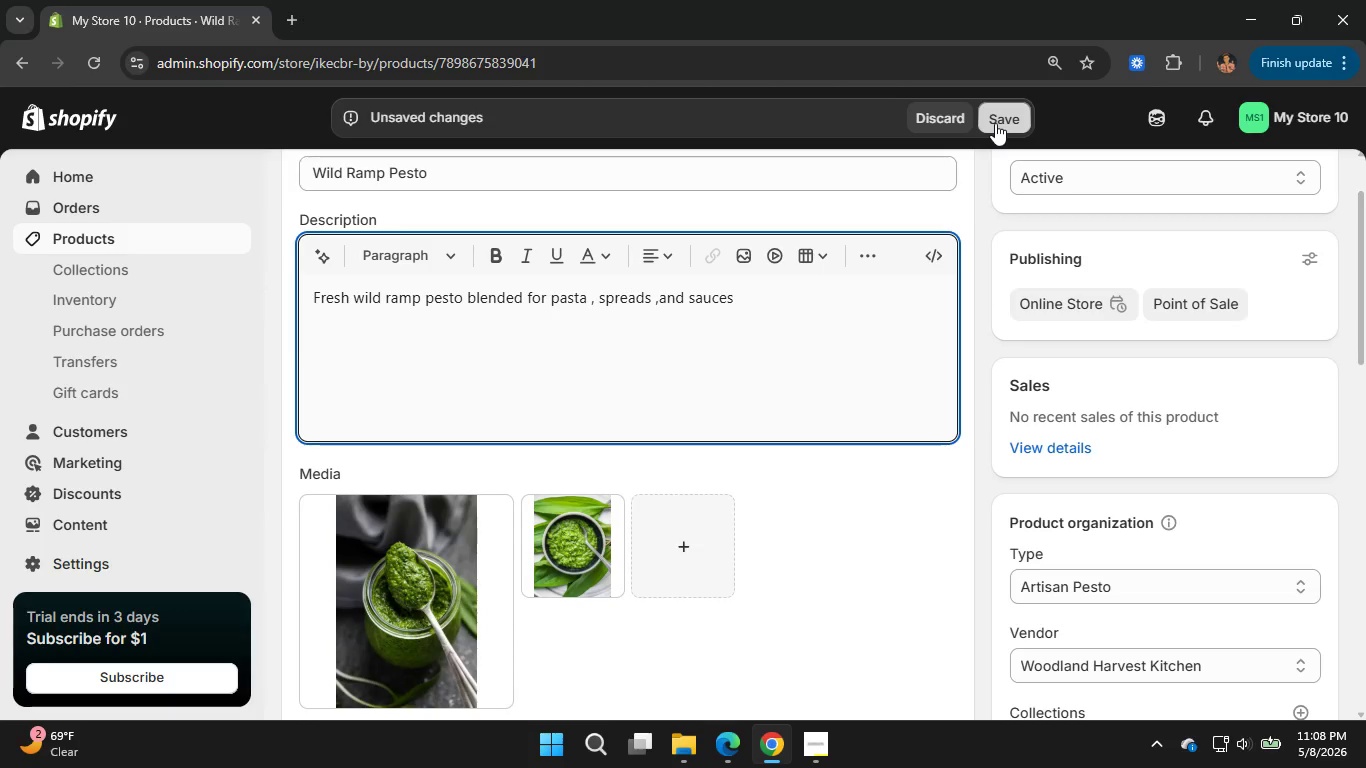 
left_click([995, 123])
 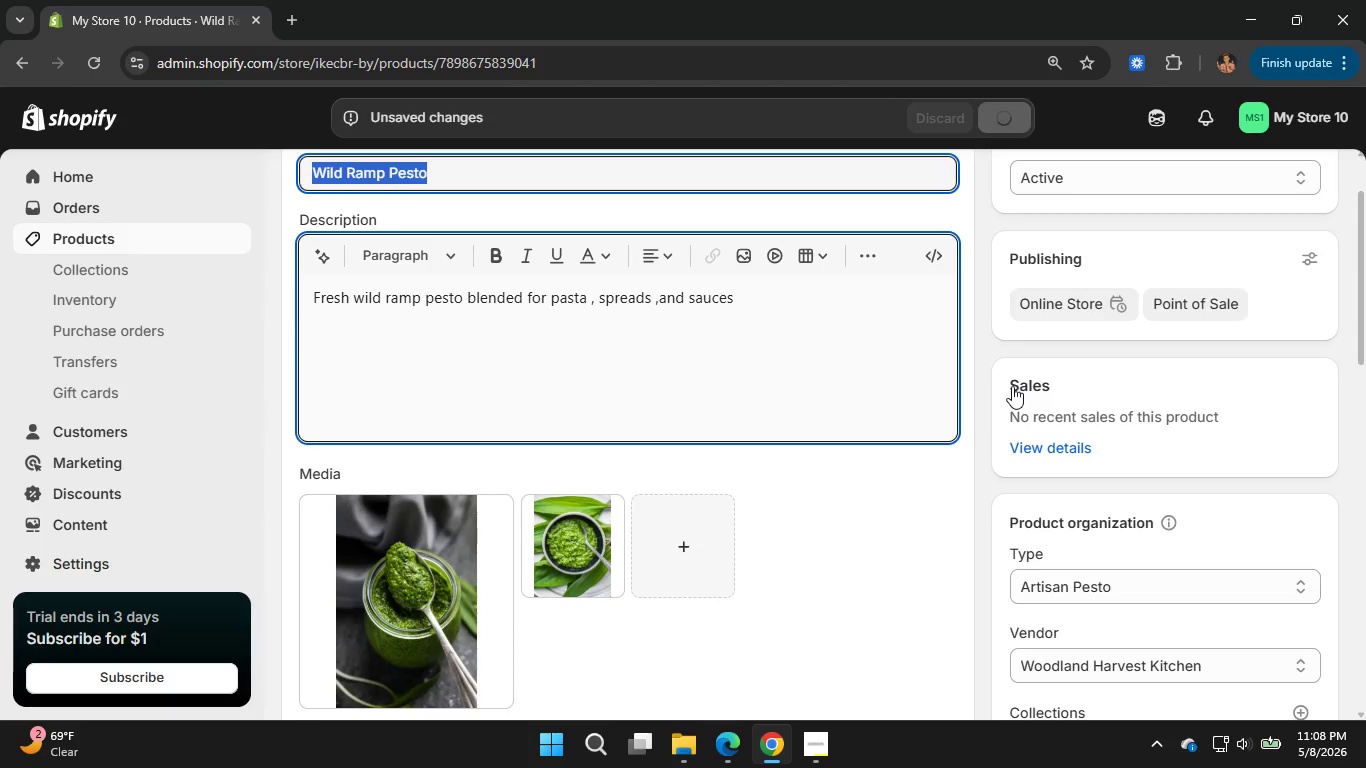 
left_click([969, 340])
 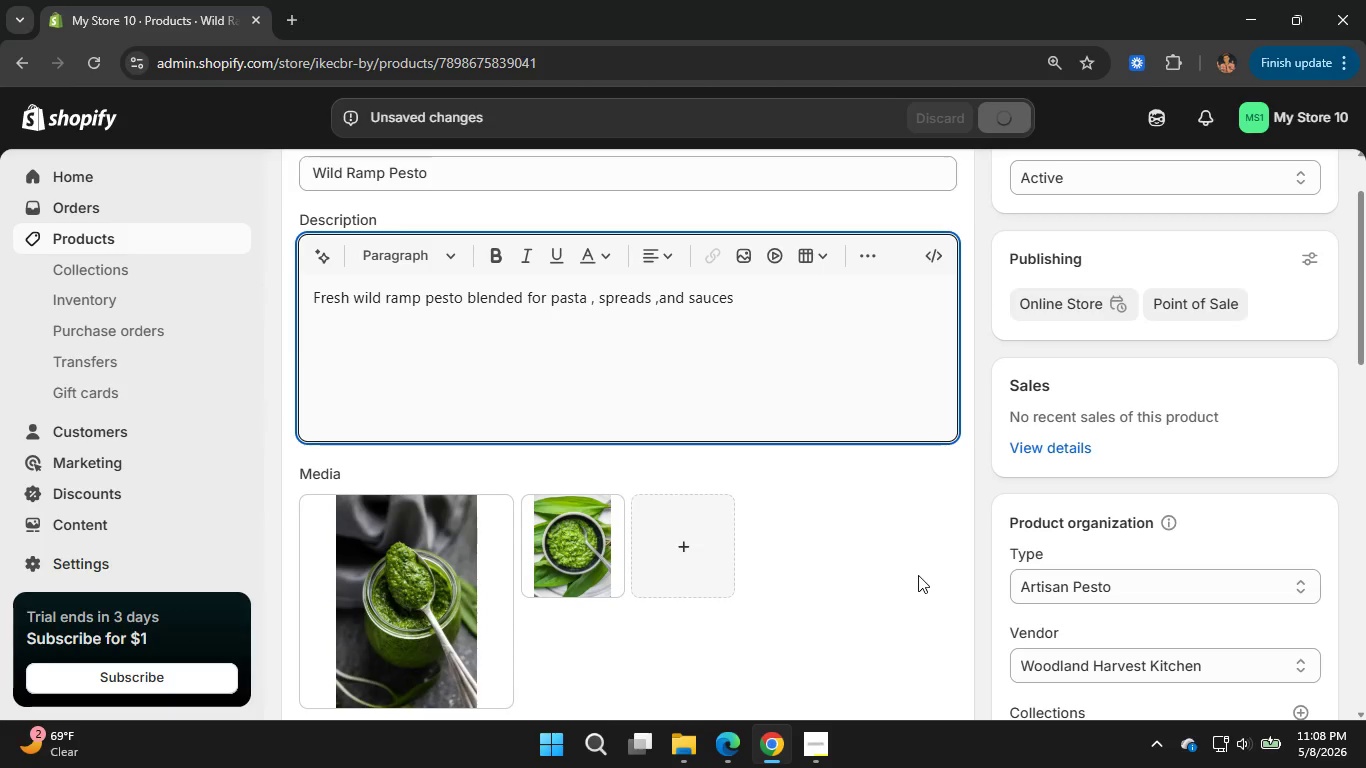 
scroll: coordinate [918, 575], scroll_direction: down, amount: 1.0
 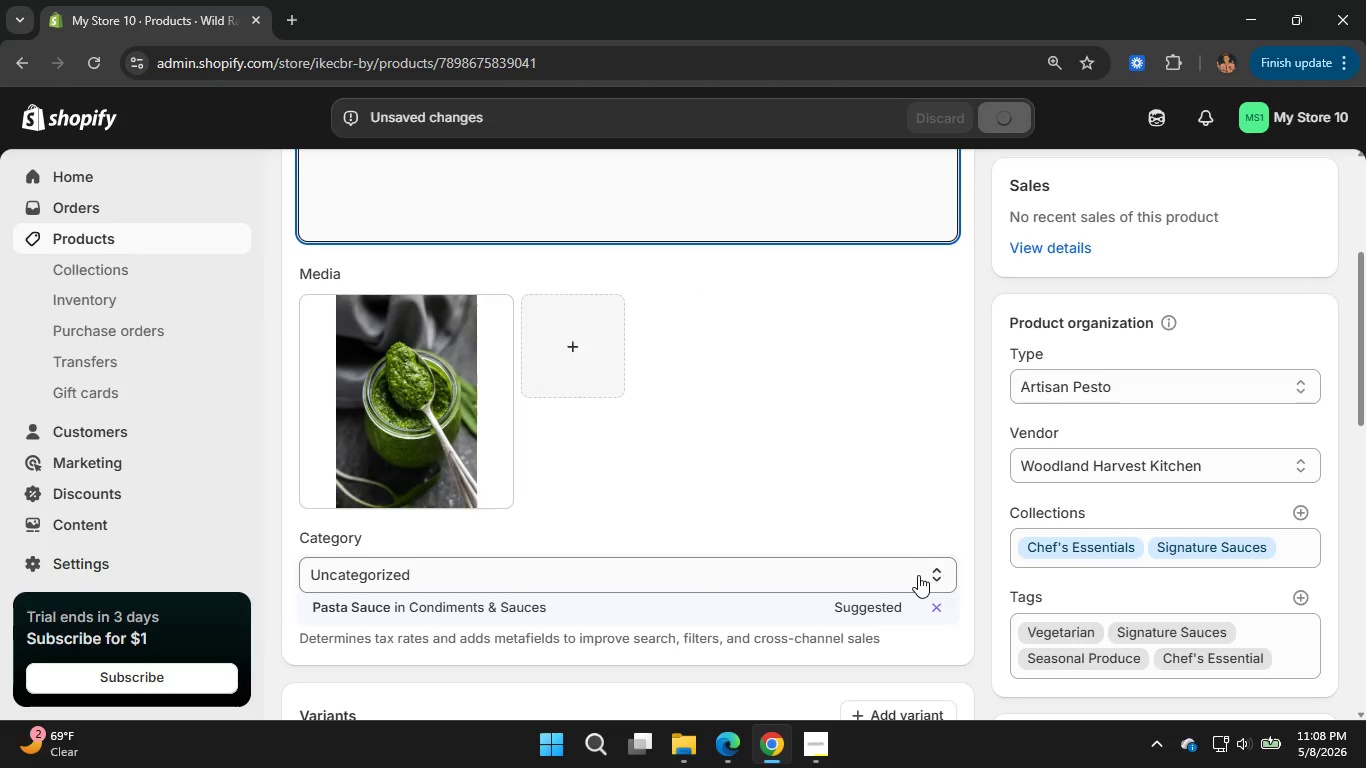 
wait(8.39)
 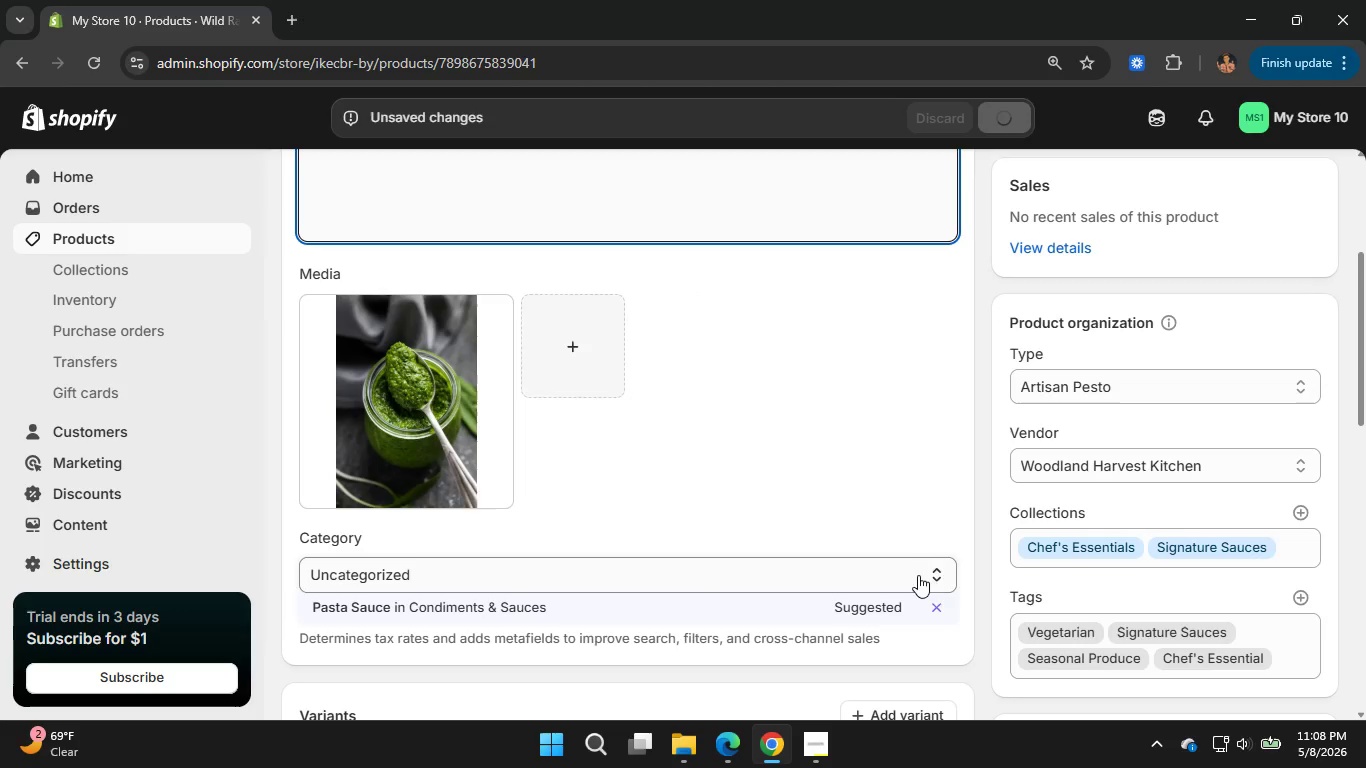 
scroll: coordinate [958, 458], scroll_direction: up, amount: 1.0
 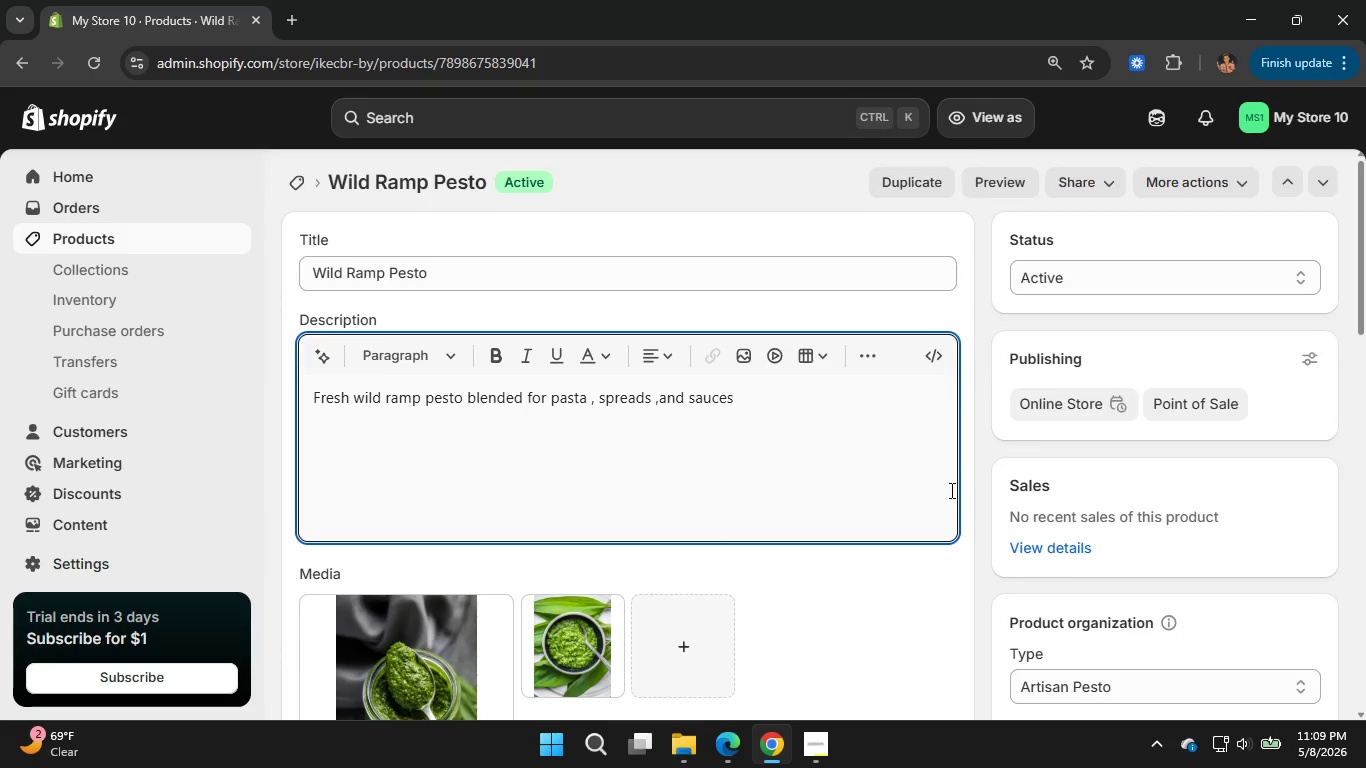 
scroll: coordinate [949, 491], scroll_direction: none, amount: 0.0
 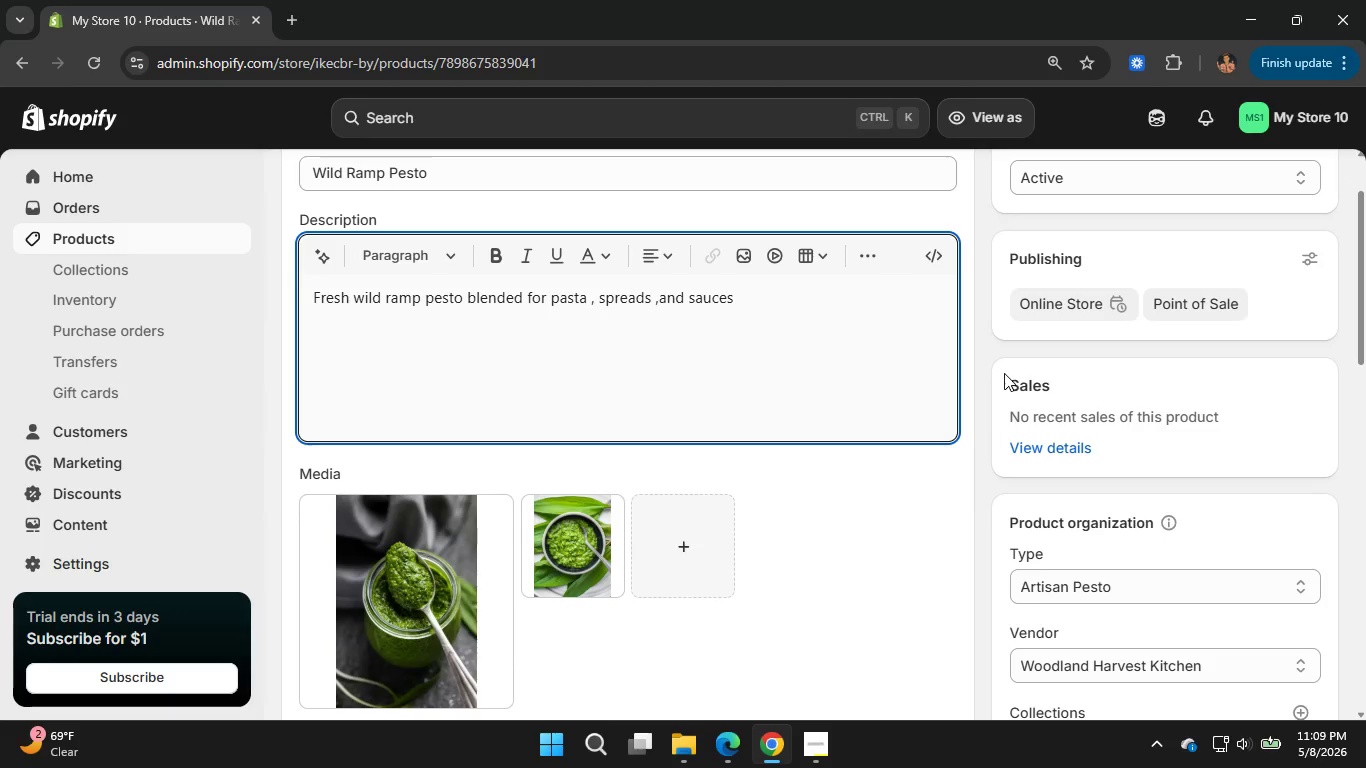 
wait(5.09)
 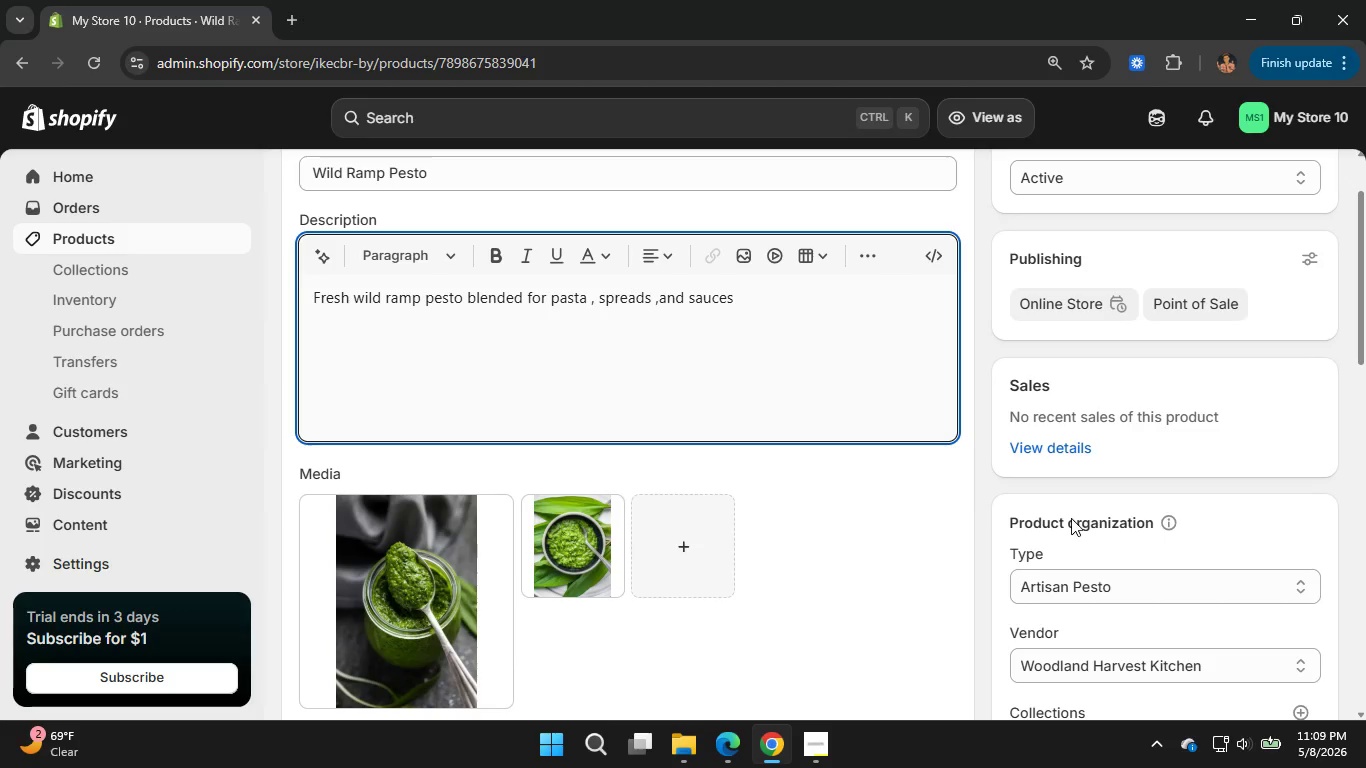 
scroll: coordinate [979, 513], scroll_direction: up, amount: 4.0
 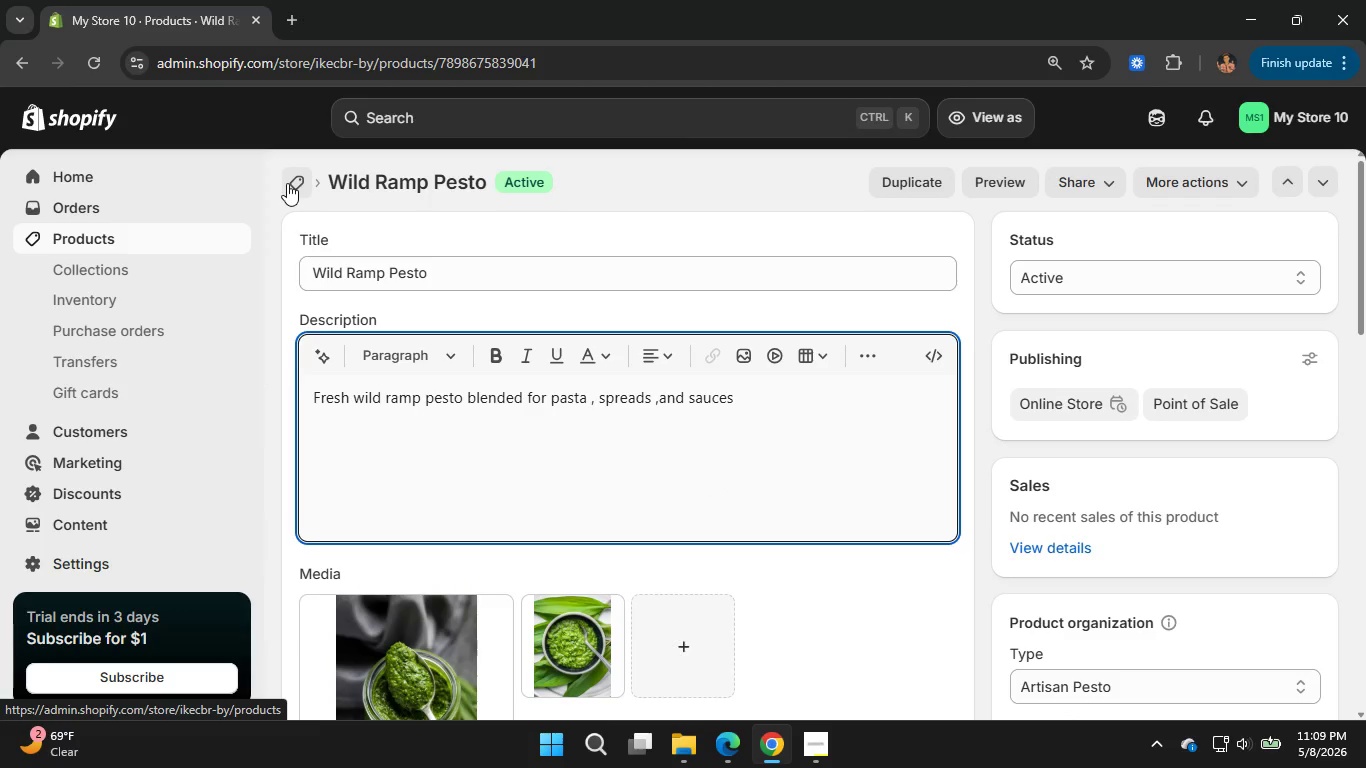 
left_click([287, 183])
 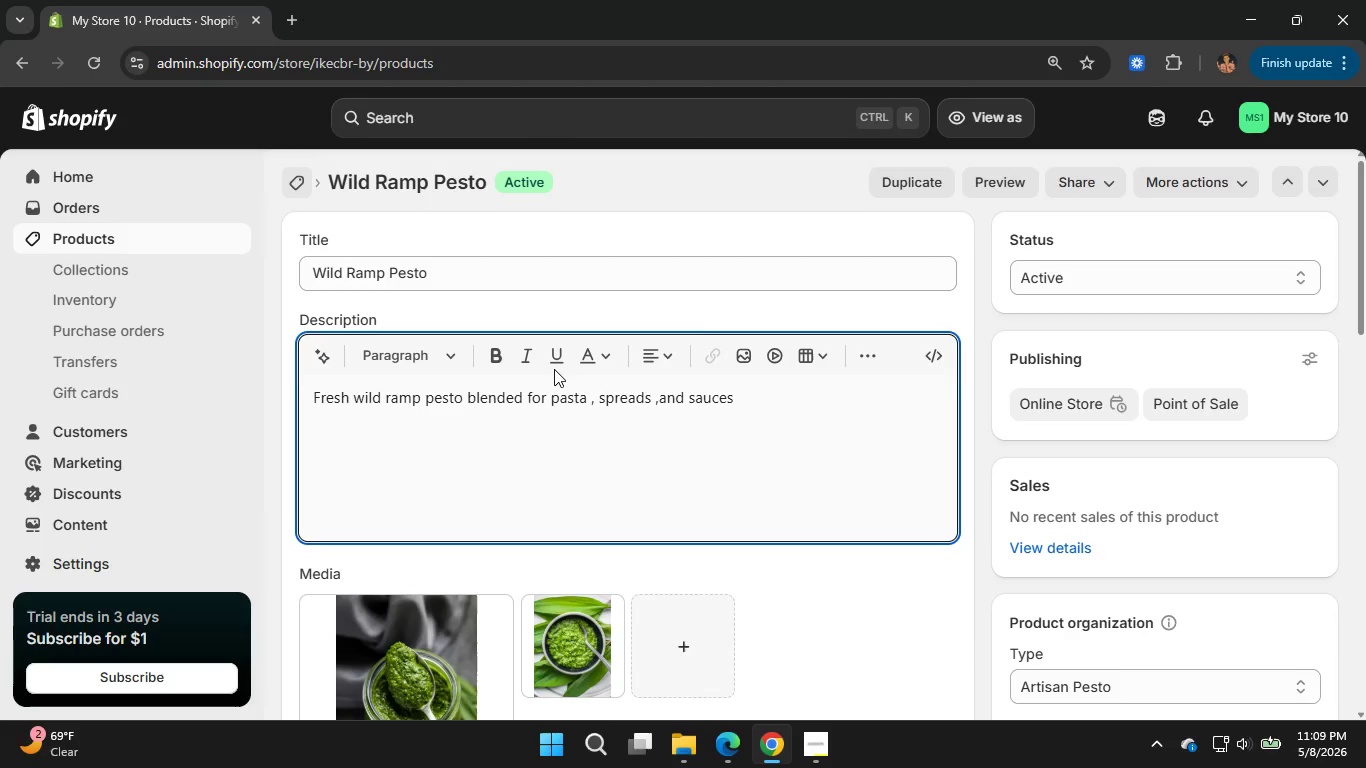 
wait(6.61)
 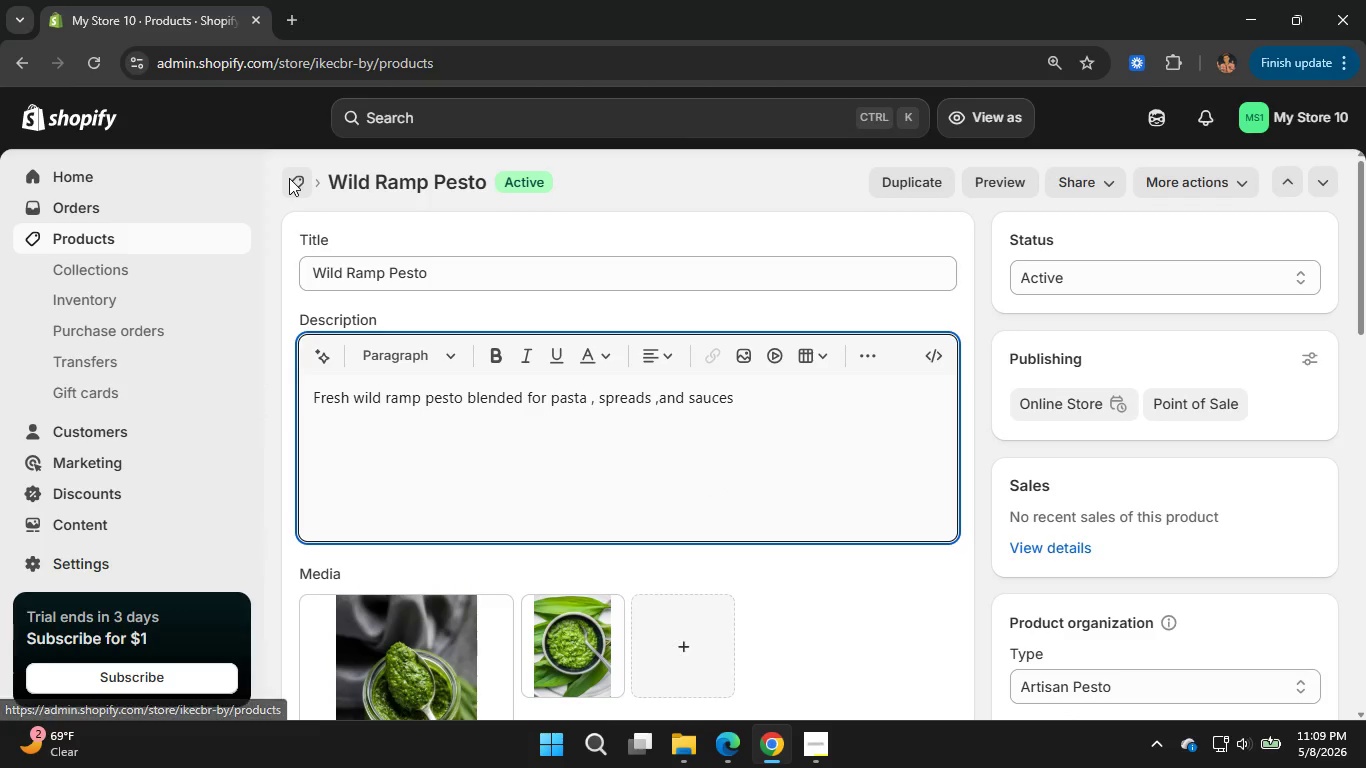 
scroll: coordinate [481, 502], scroll_direction: down, amount: 12.0
 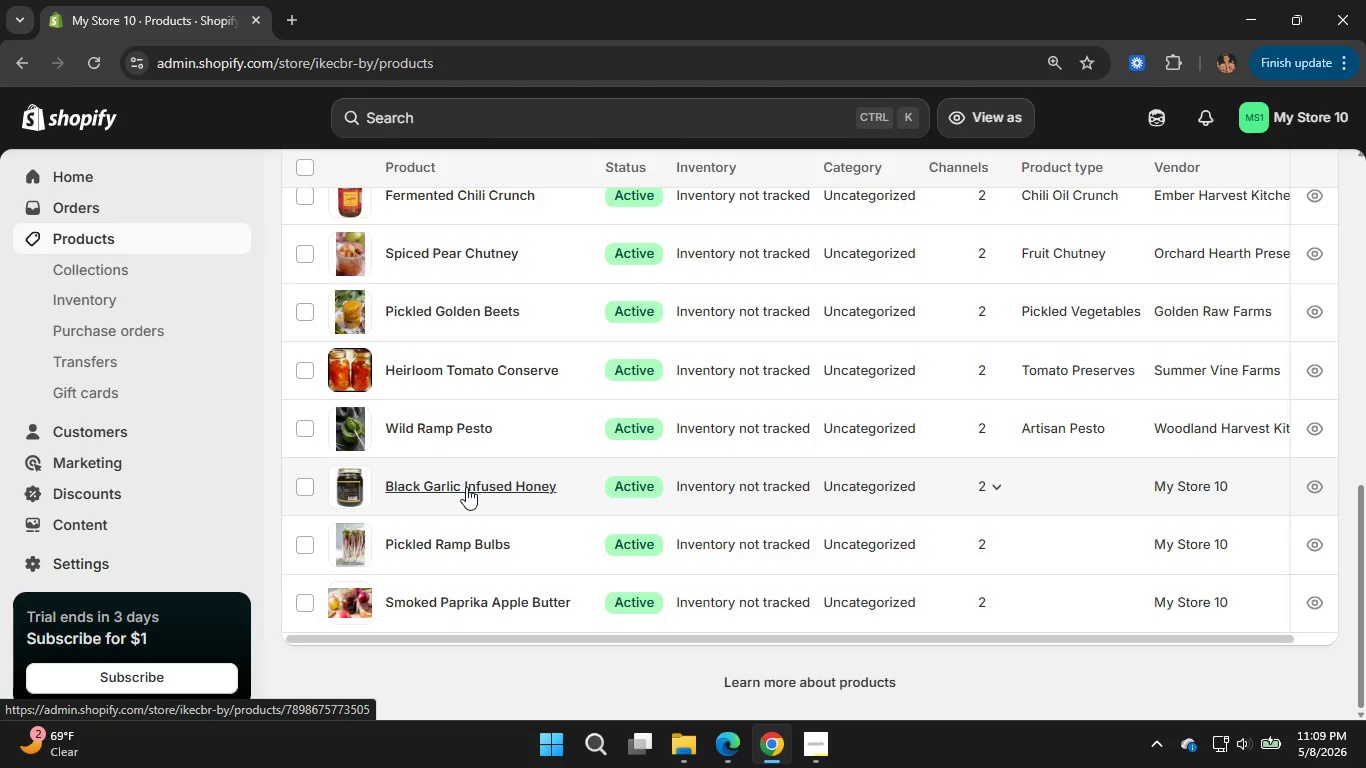 
left_click([466, 487])
 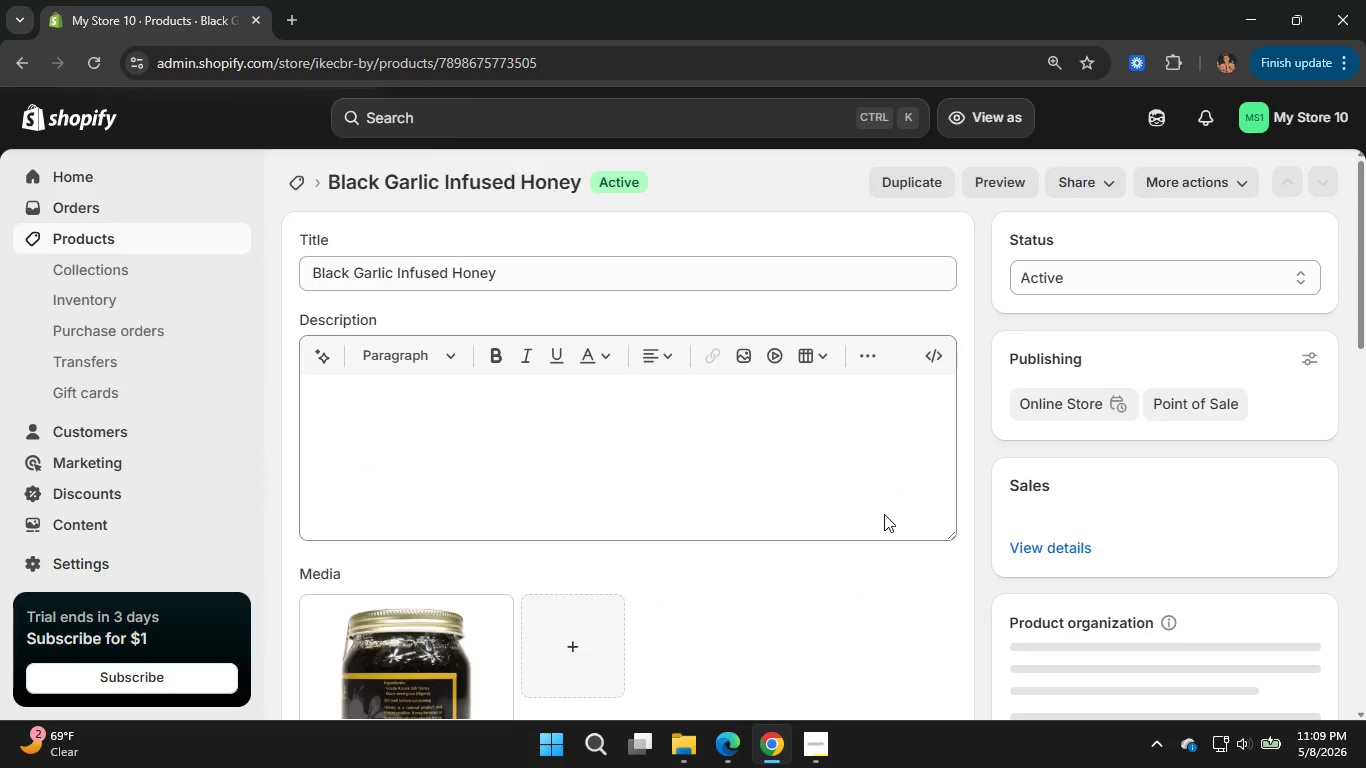 
wait(12.59)
 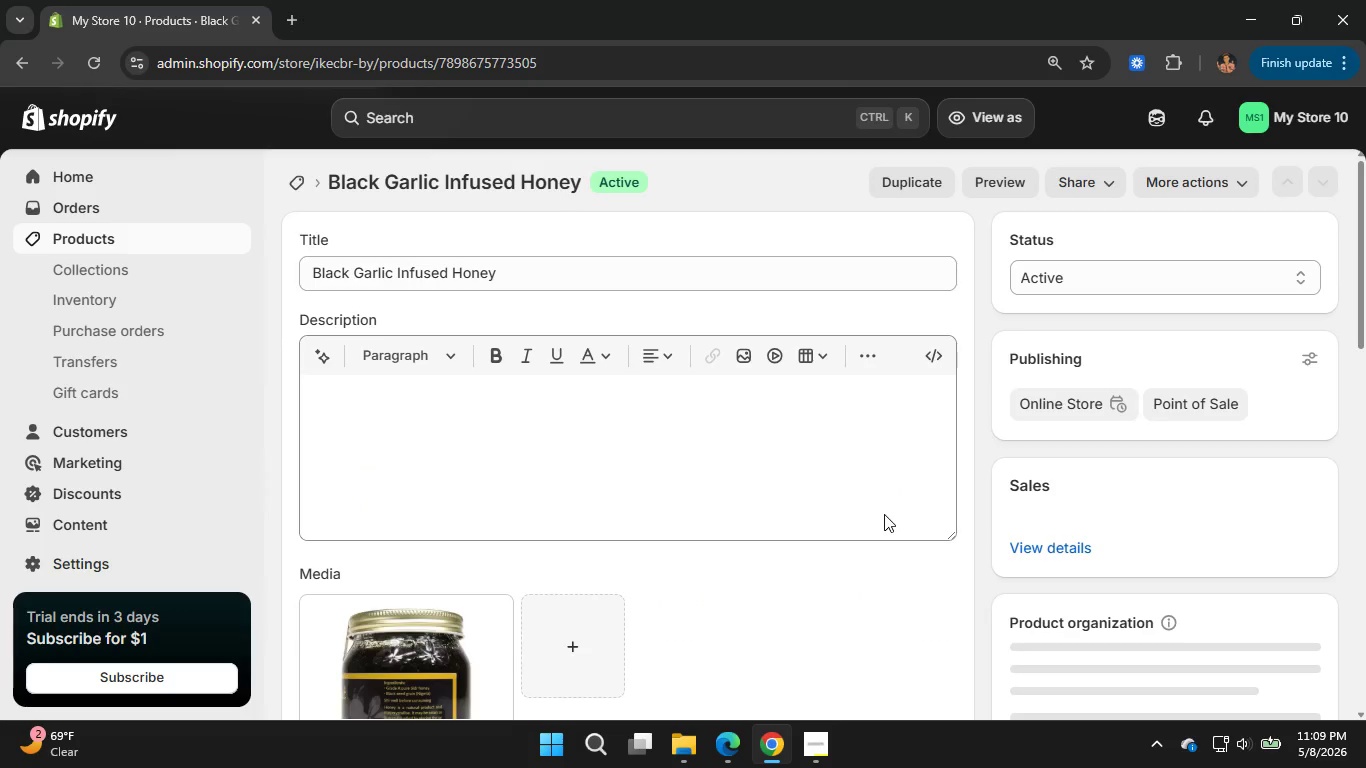 
left_click([443, 438])
 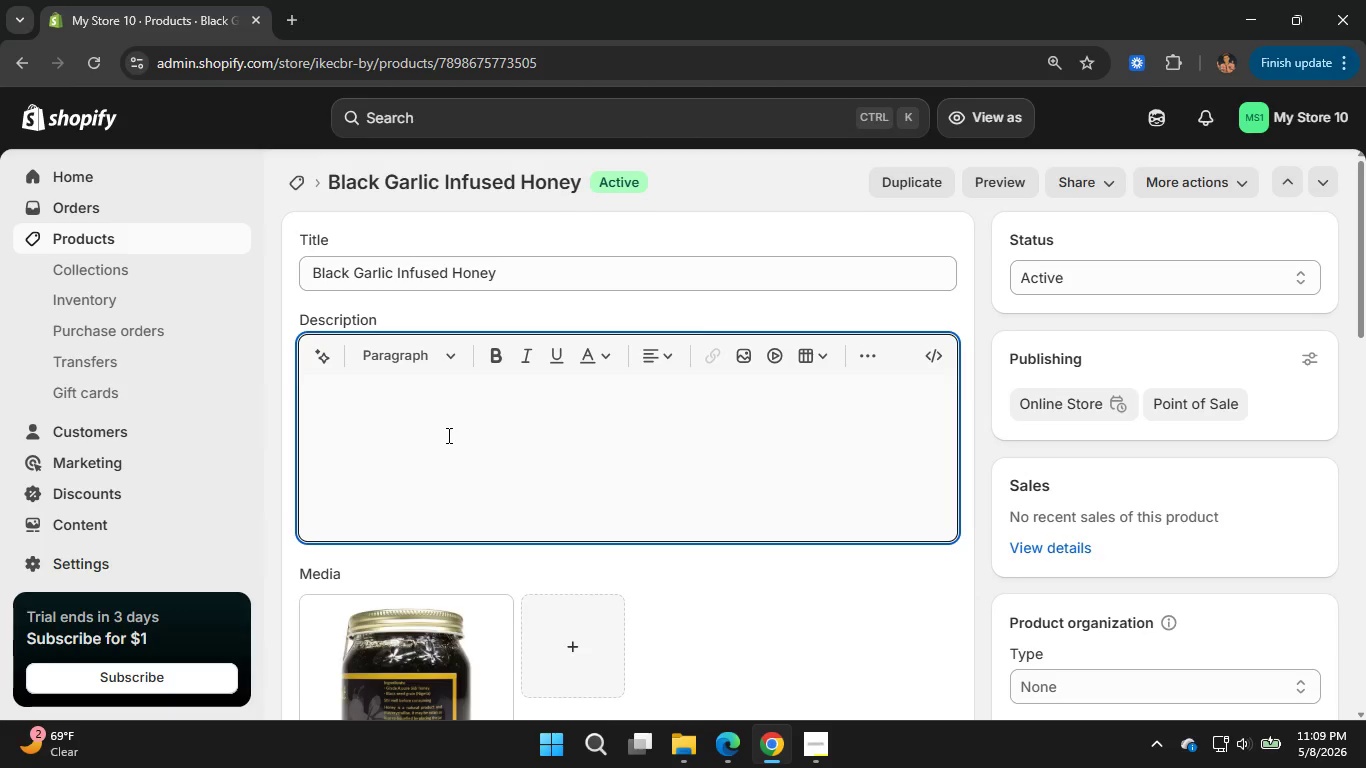 
wait(15.09)
 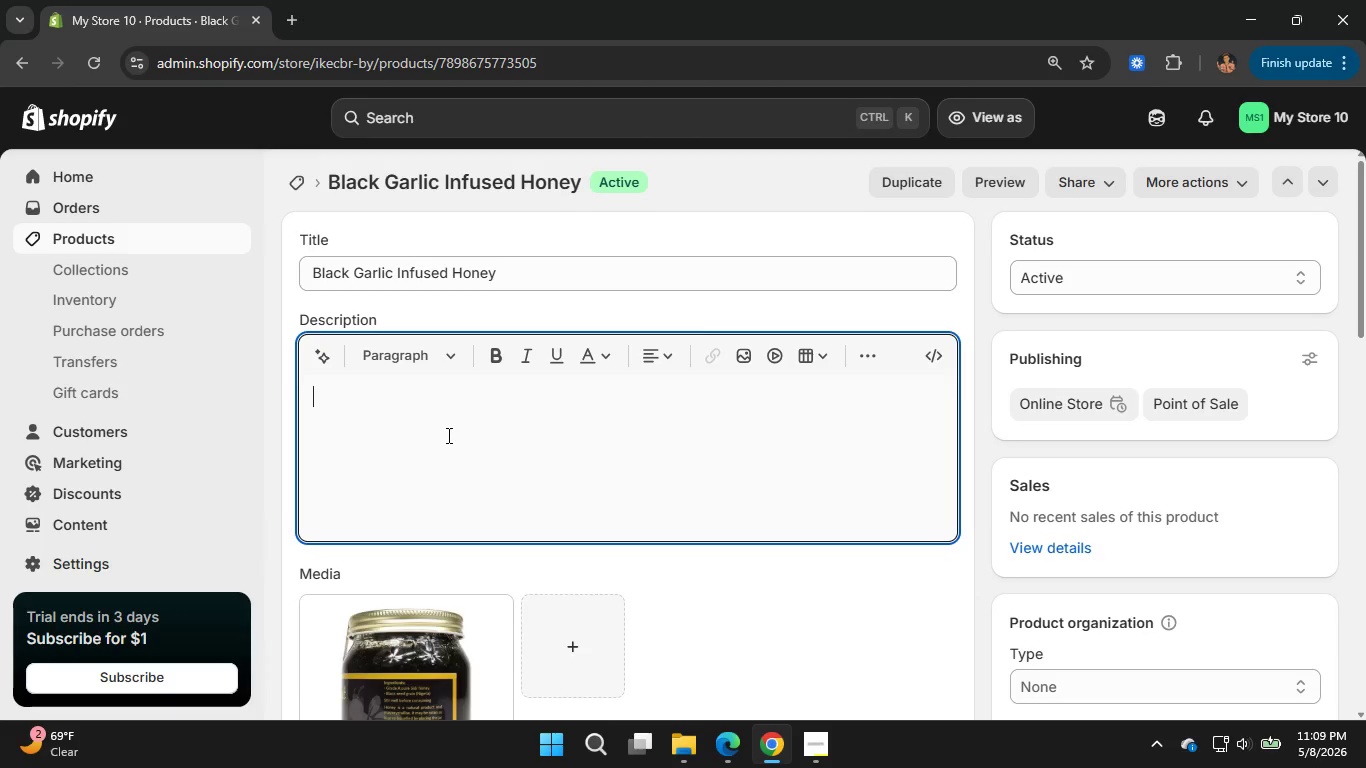 
type(Sweet honey infused )
 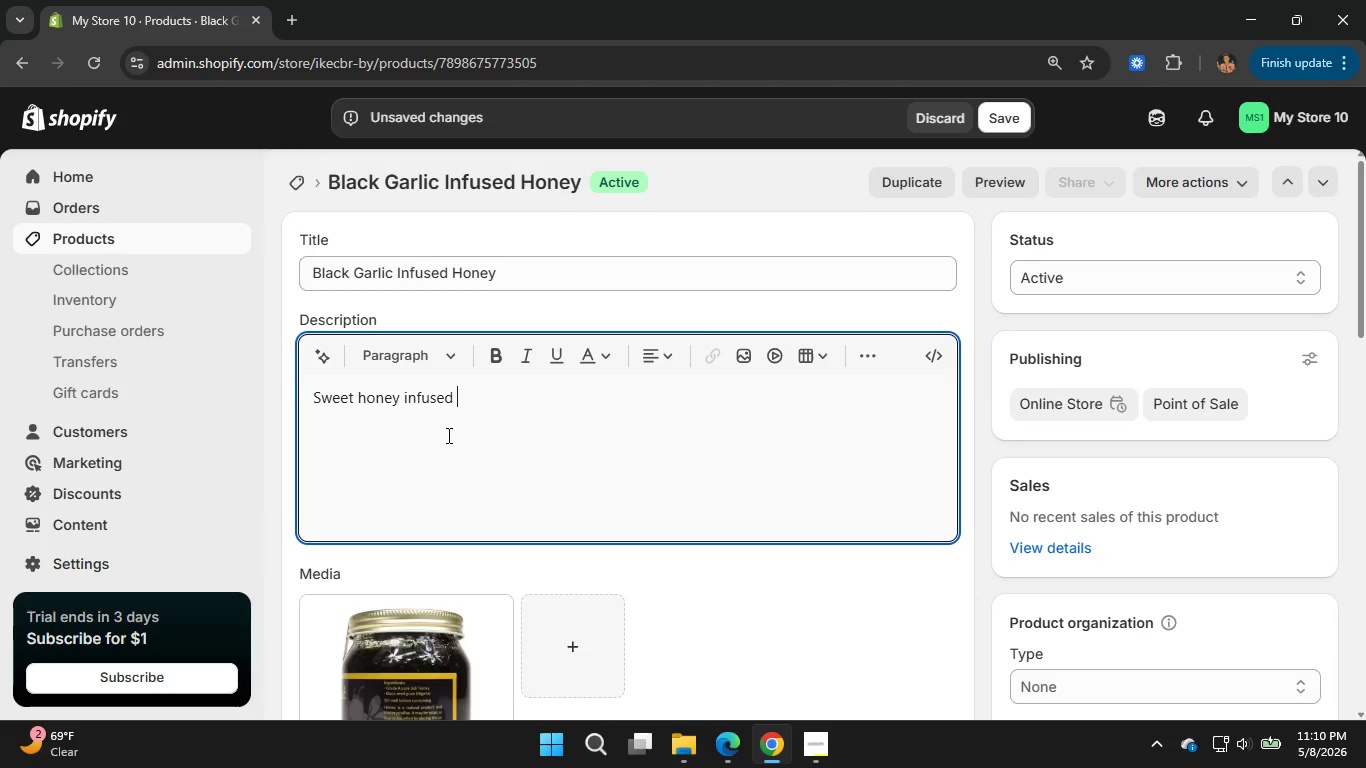 
wait(5.3)
 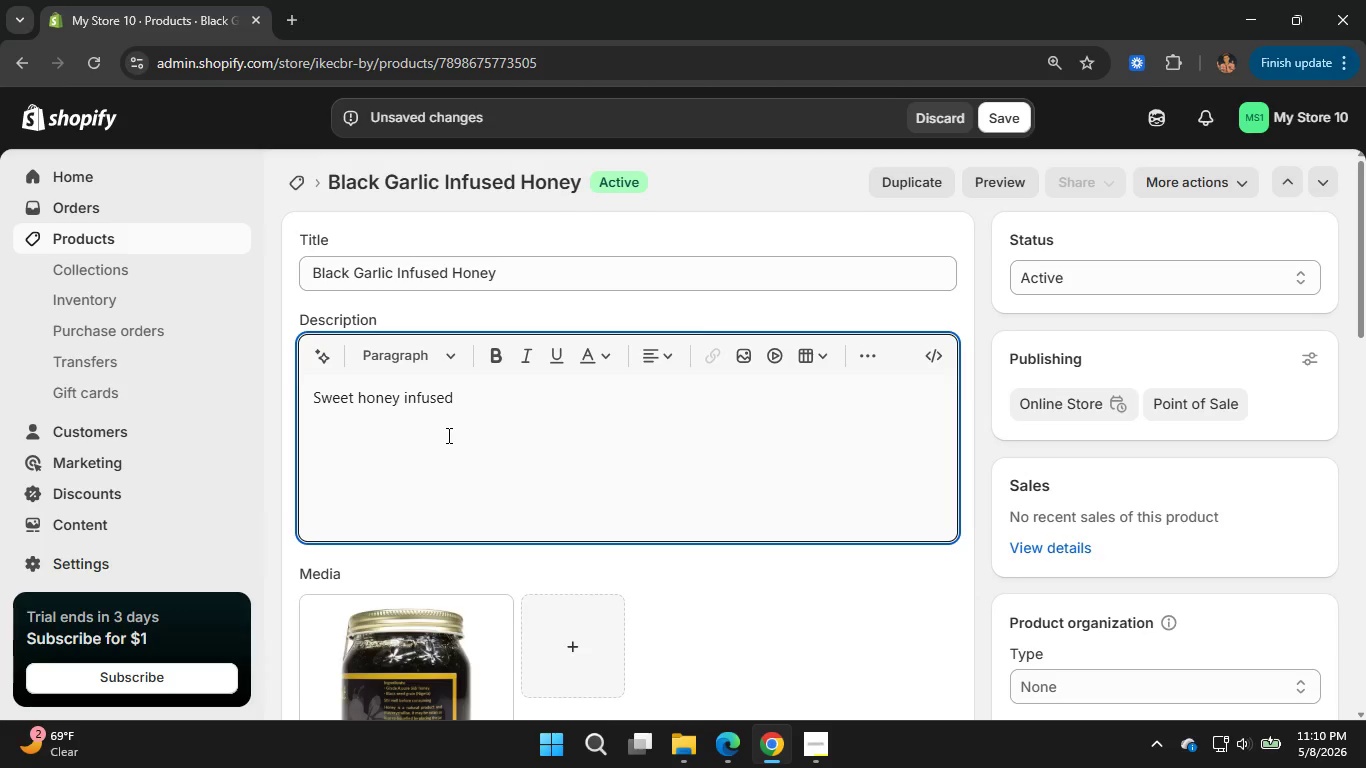 
type(with rich fermented )
 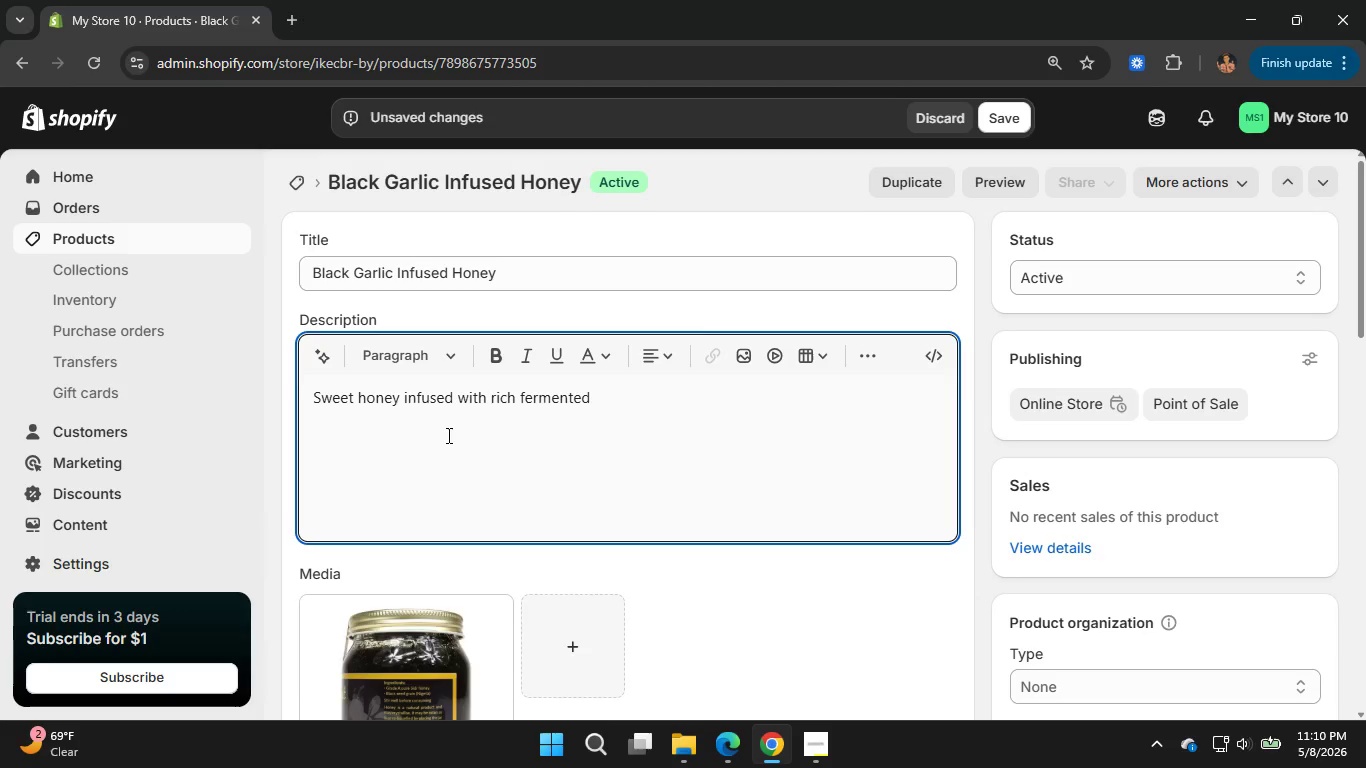 
wait(18.17)
 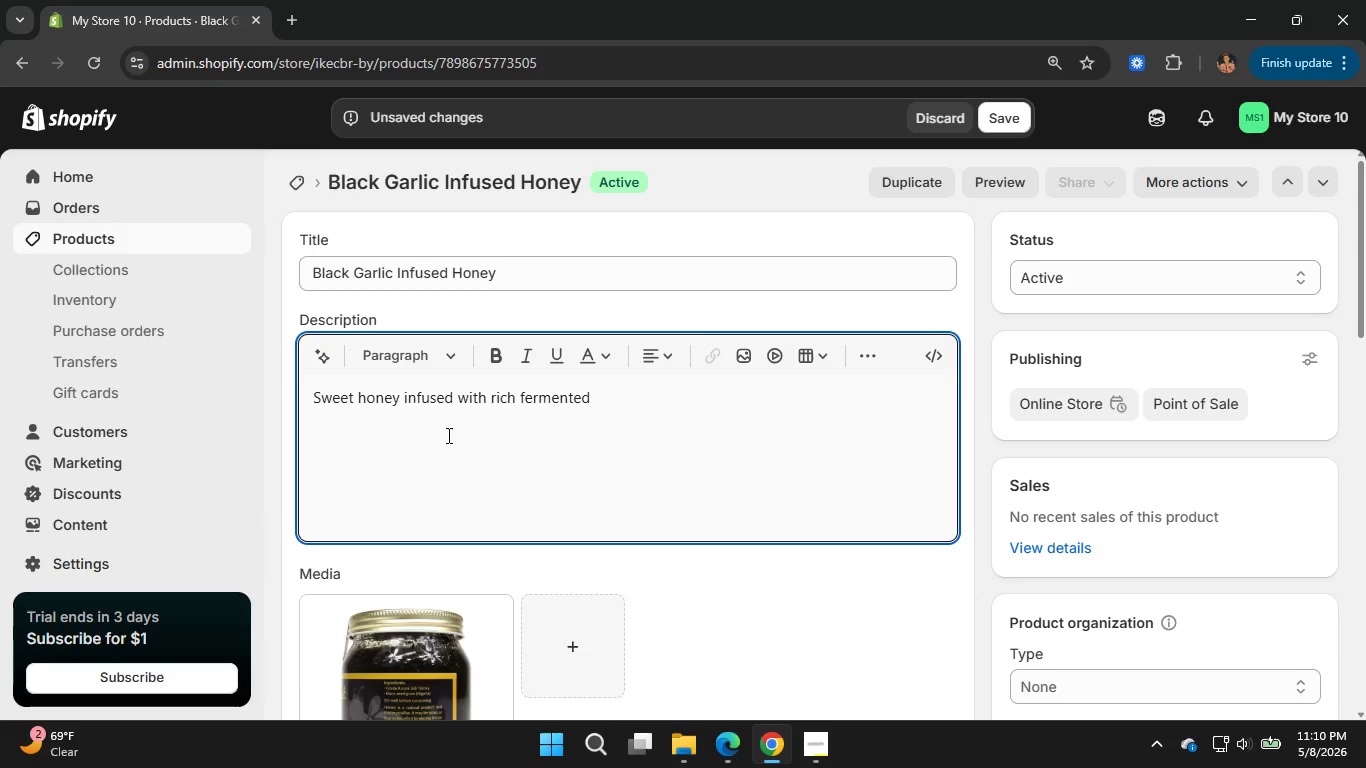 
type(black garlic flavoe)
key(Backspace)
type(r)
 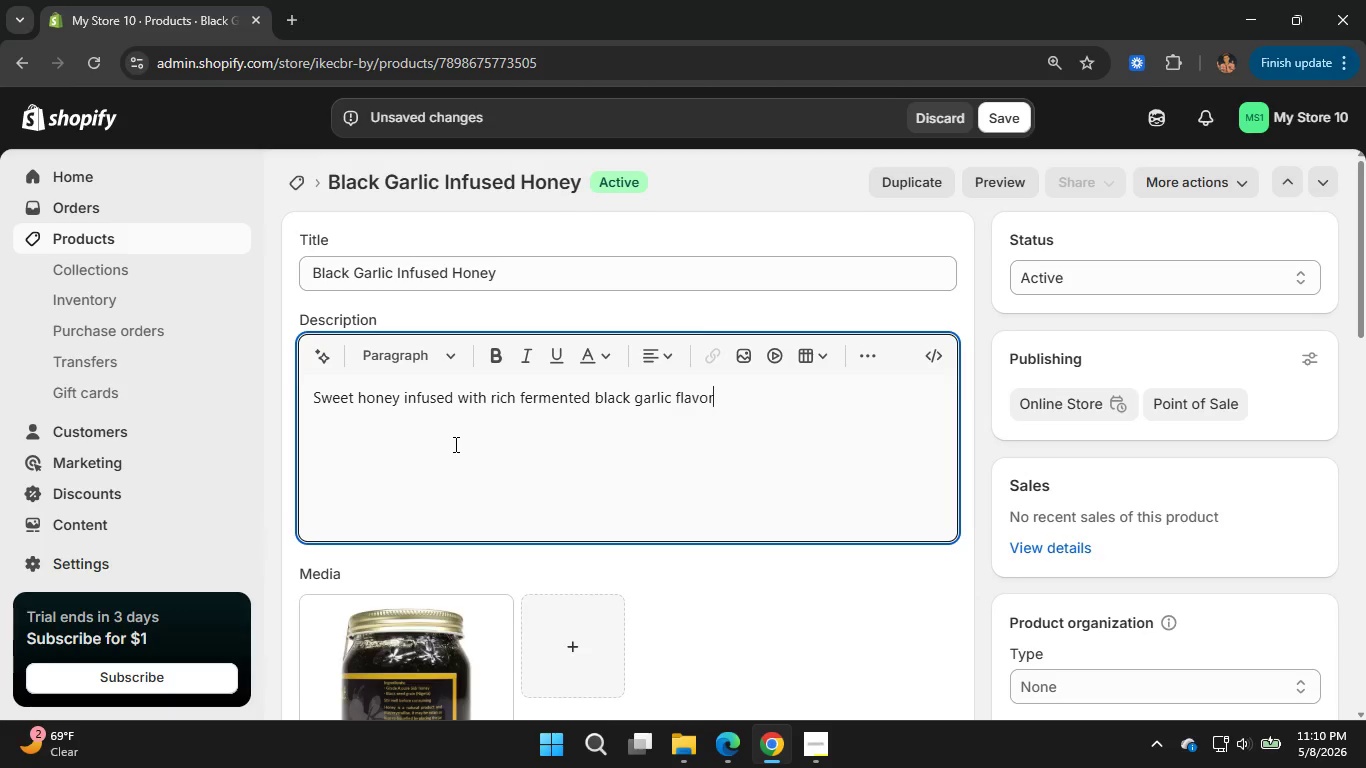 
key(Period)
 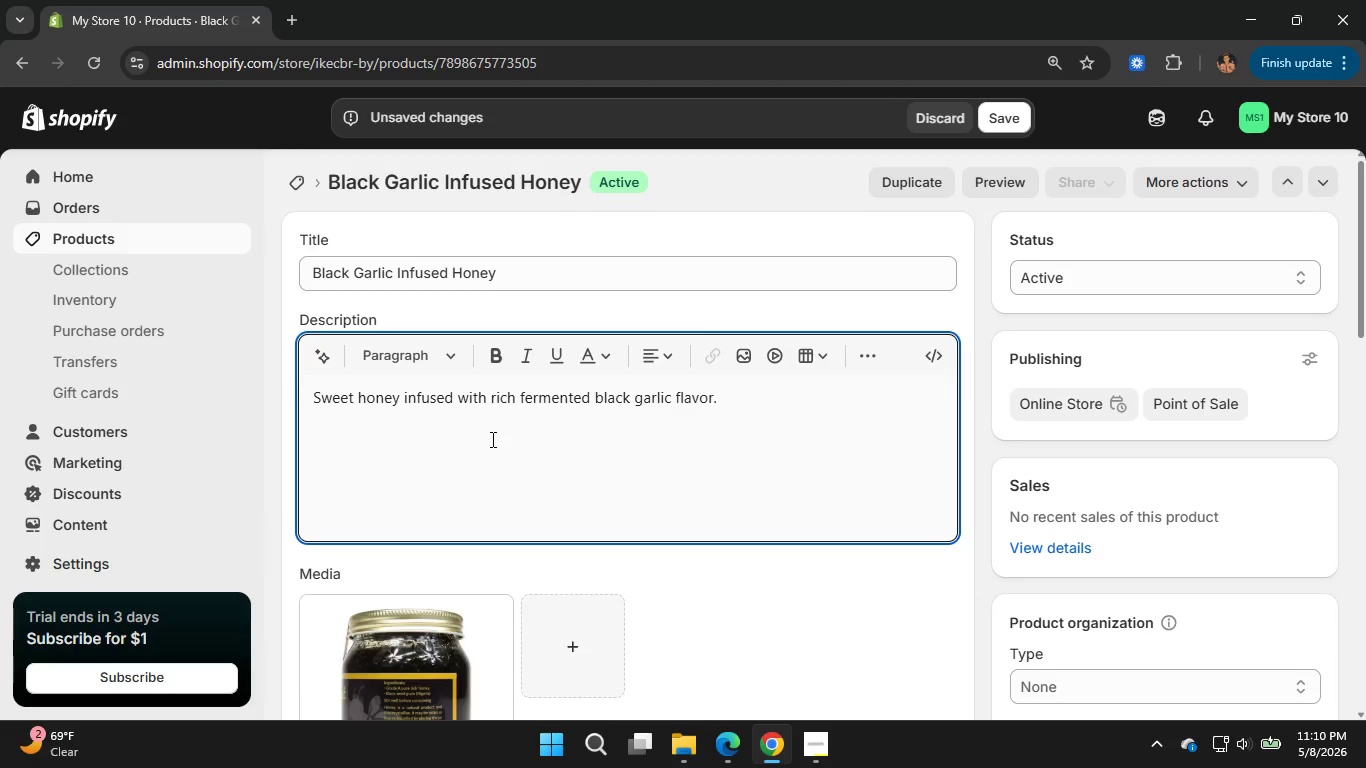 
scroll: coordinate [728, 476], scroll_direction: down, amount: 6.0
 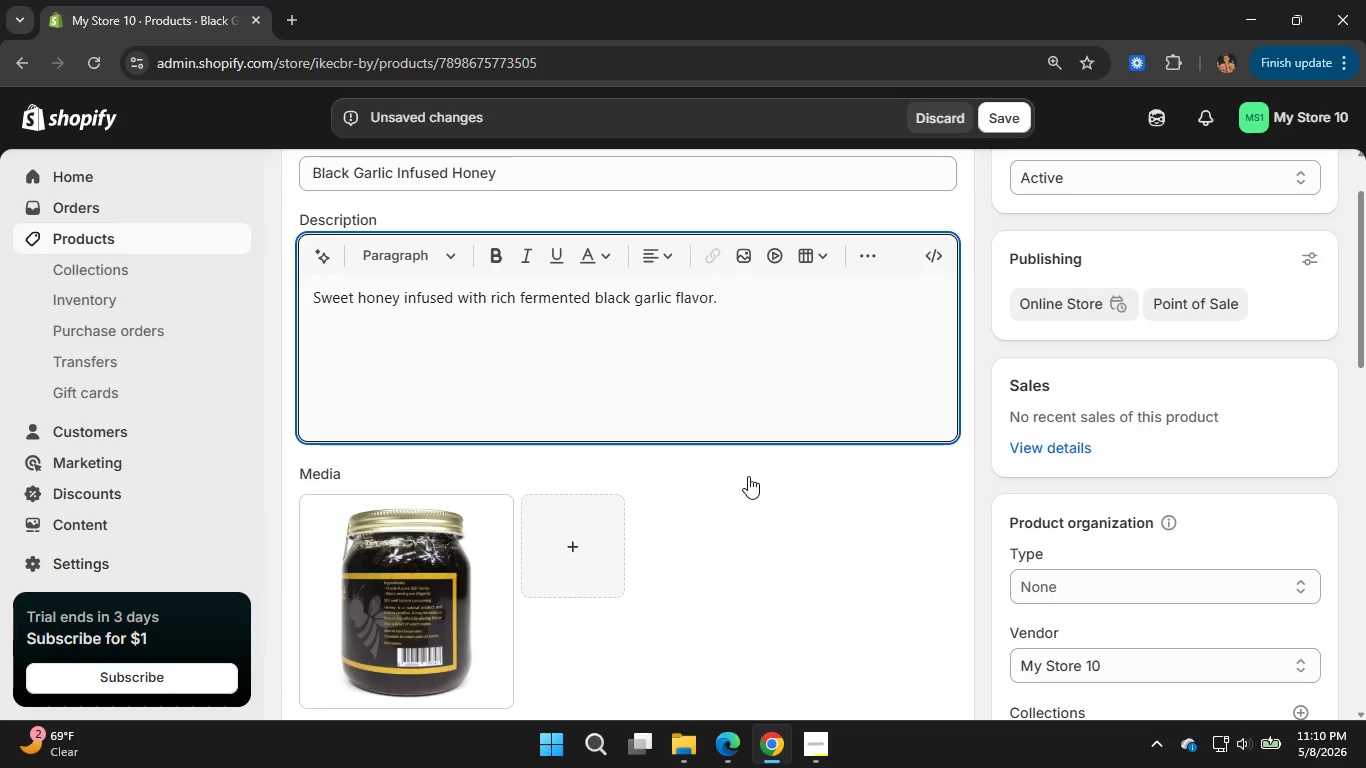 
scroll: coordinate [748, 476], scroll_direction: up, amount: 4.0
 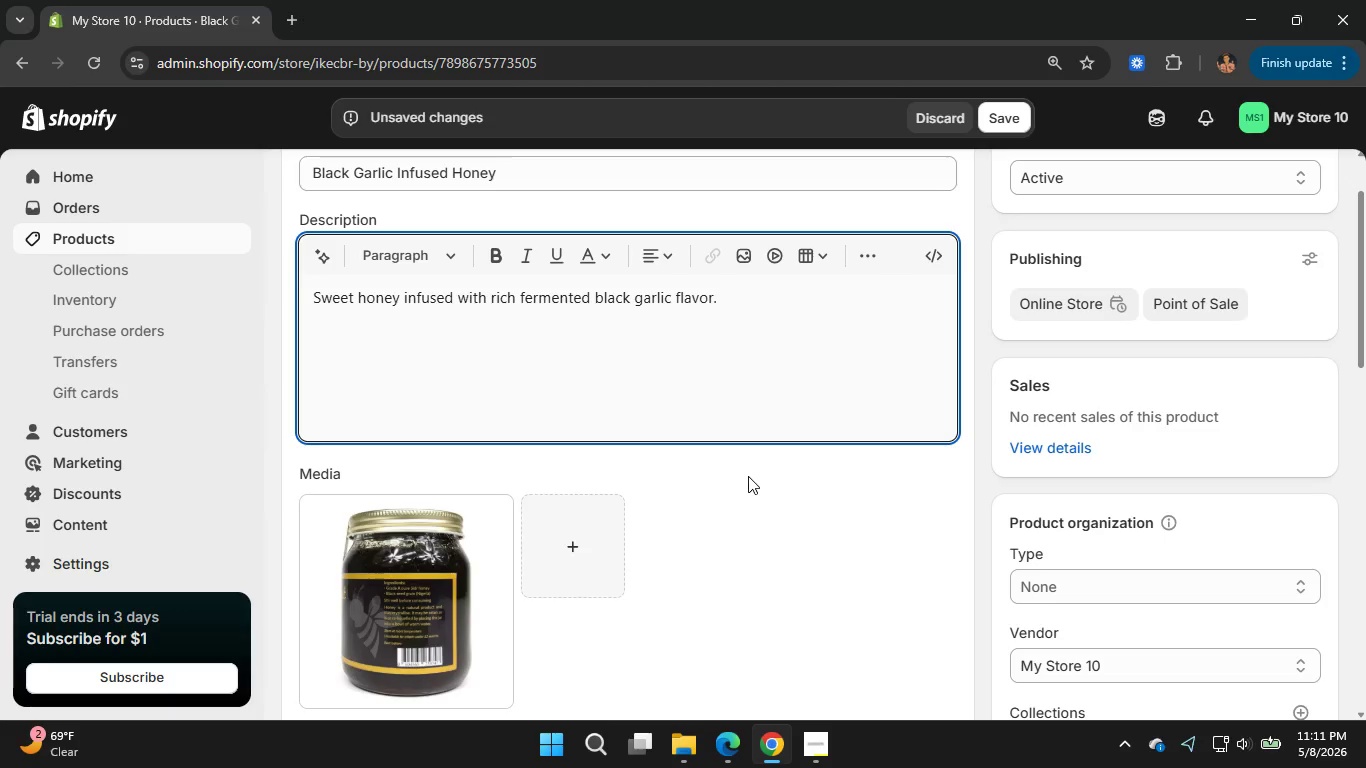 
wait(19.07)
 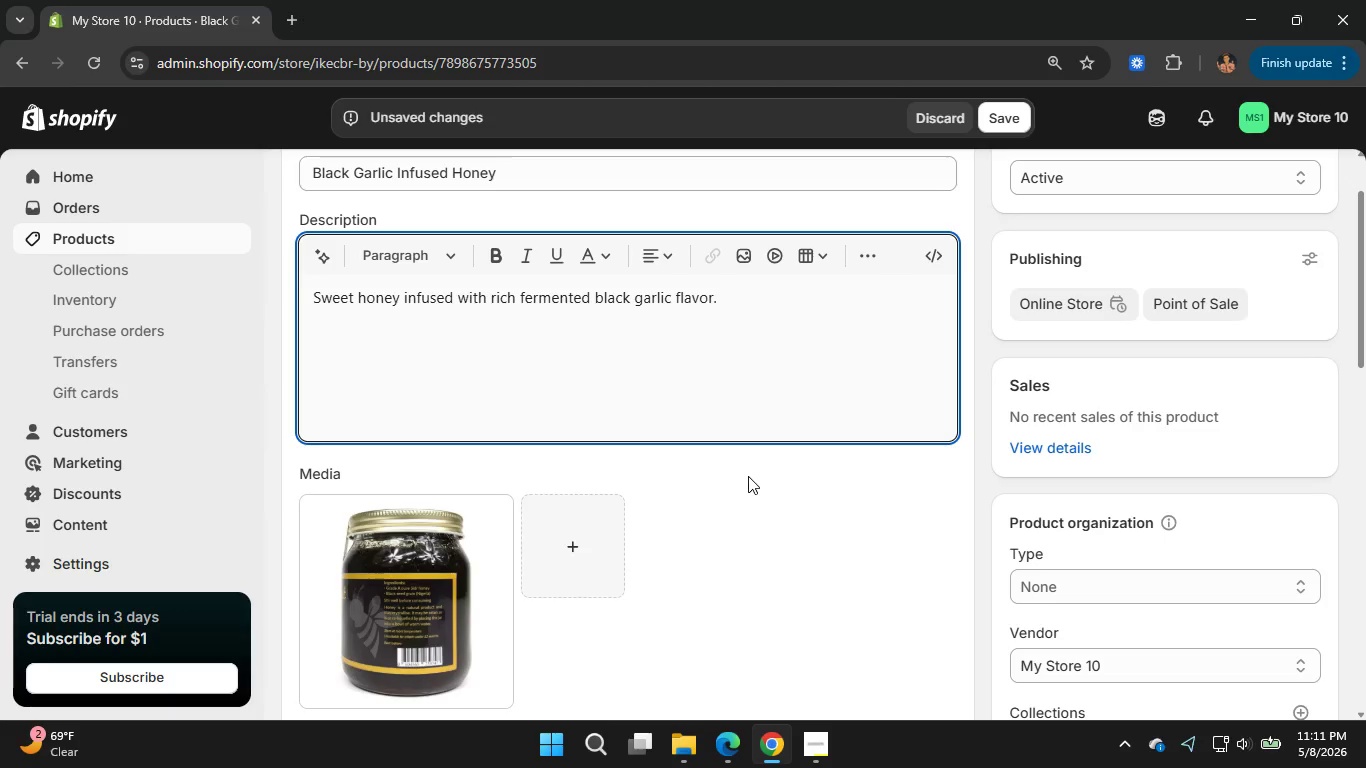 
left_click([1106, 587])
 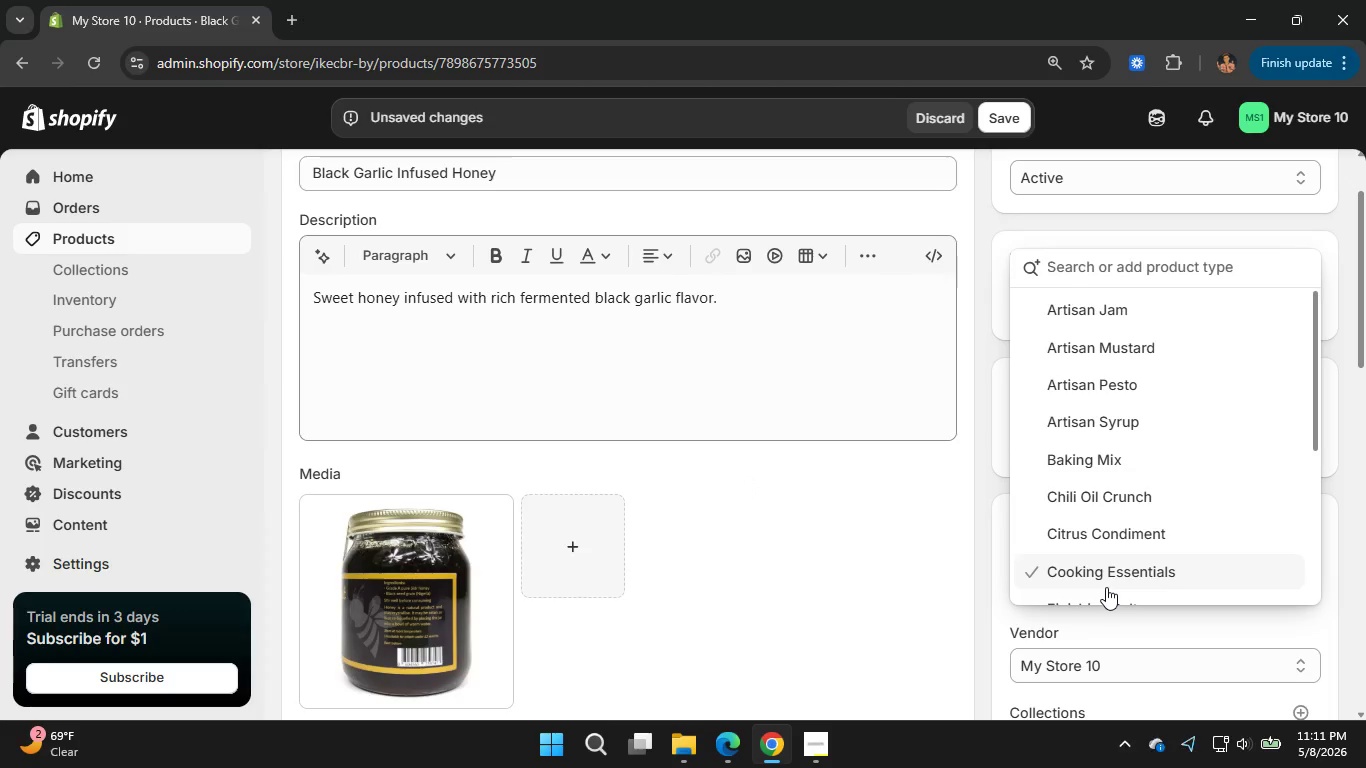 
type(Infuse Honey)
 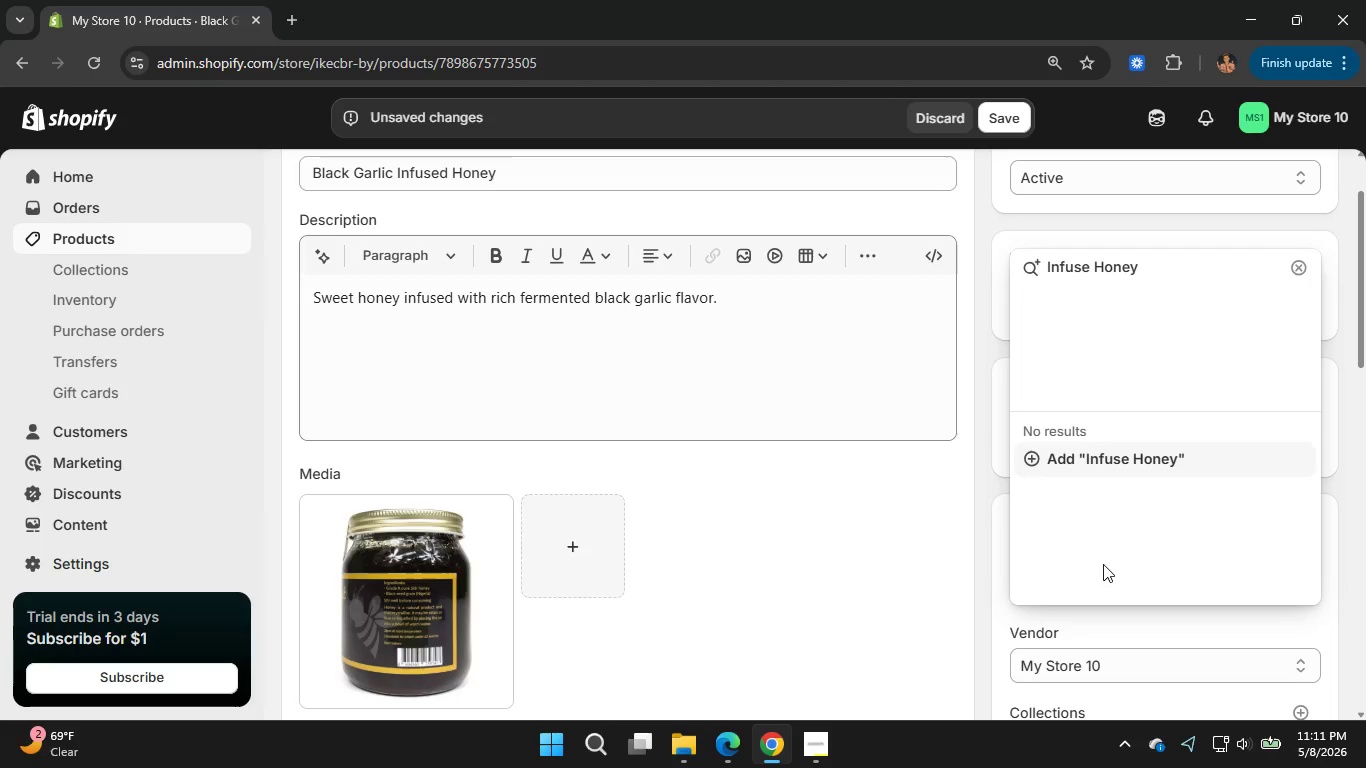 
left_click([1152, 458])
 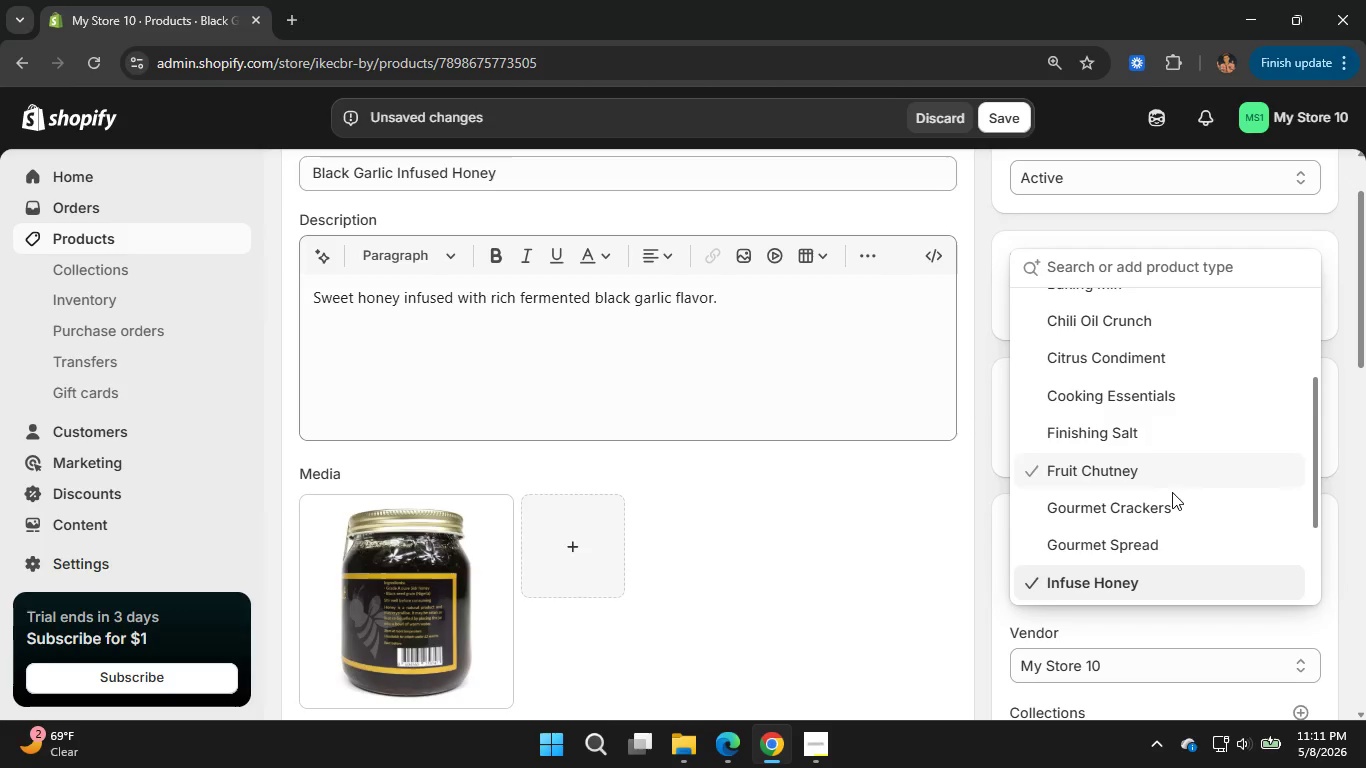 
wait(7.16)
 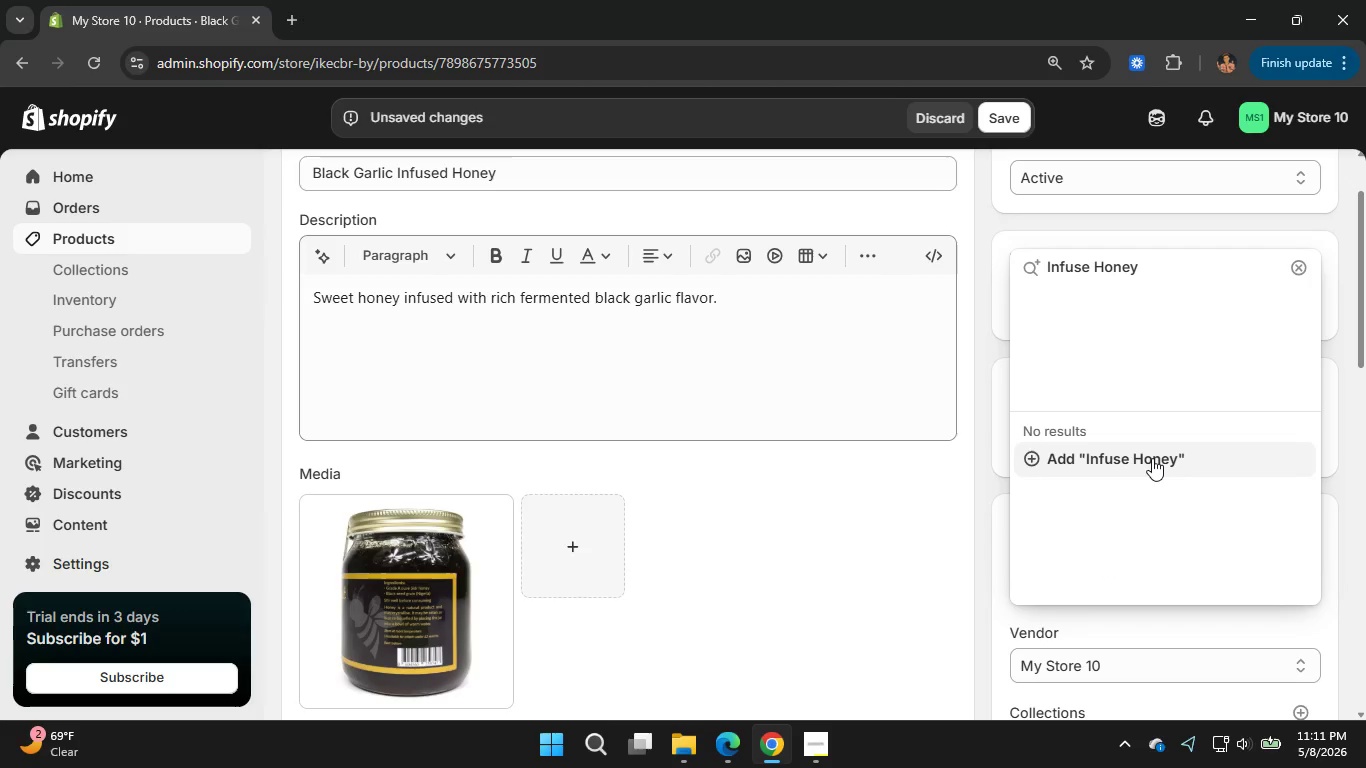 
left_click([978, 438])
 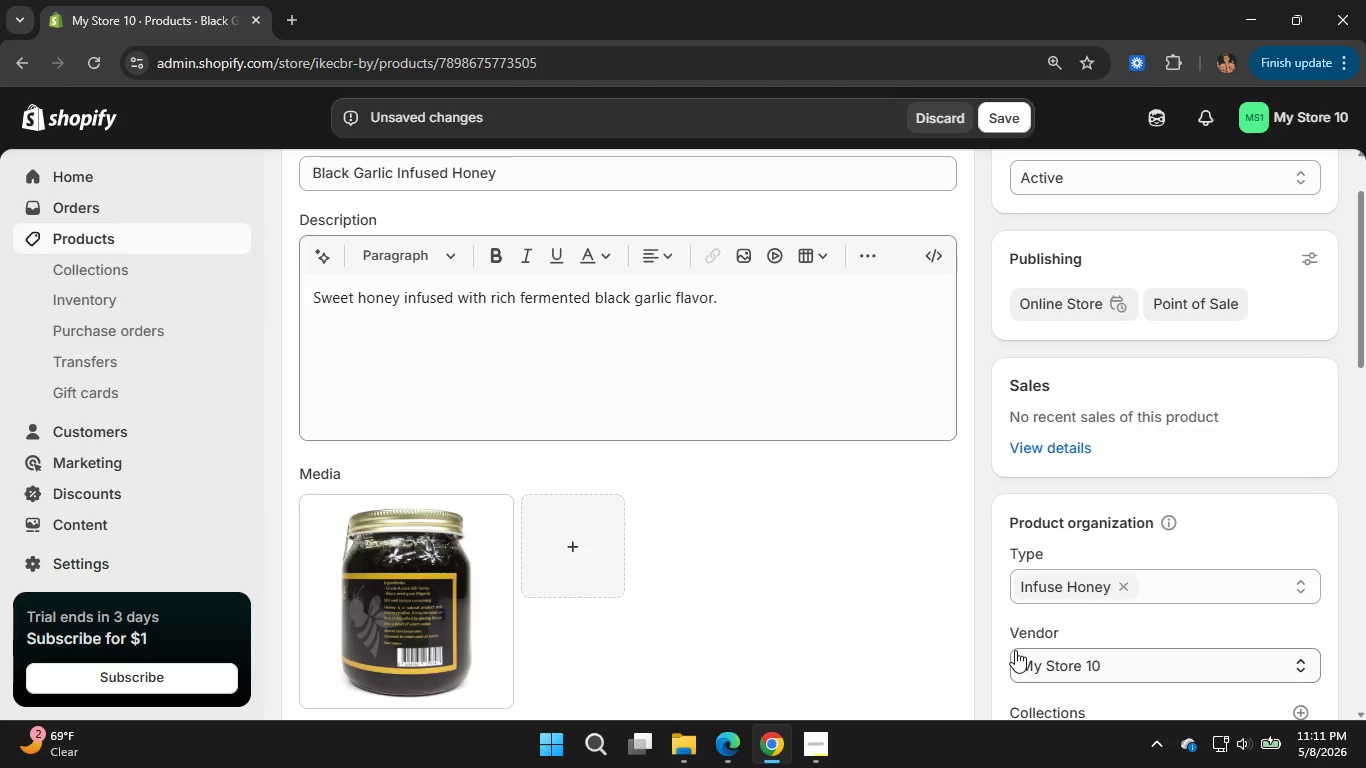 
scroll: coordinate [1015, 650], scroll_direction: none, amount: 0.0
 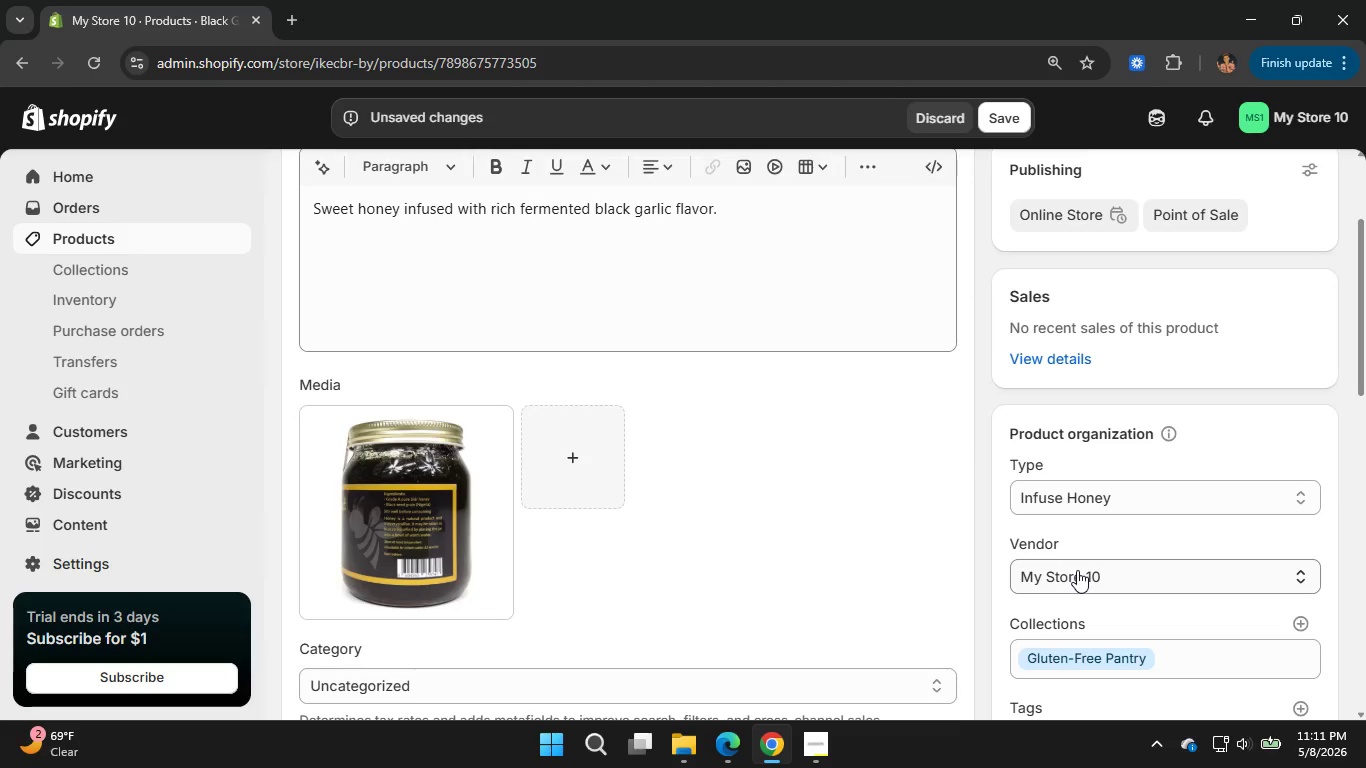 
left_click([1077, 570])
 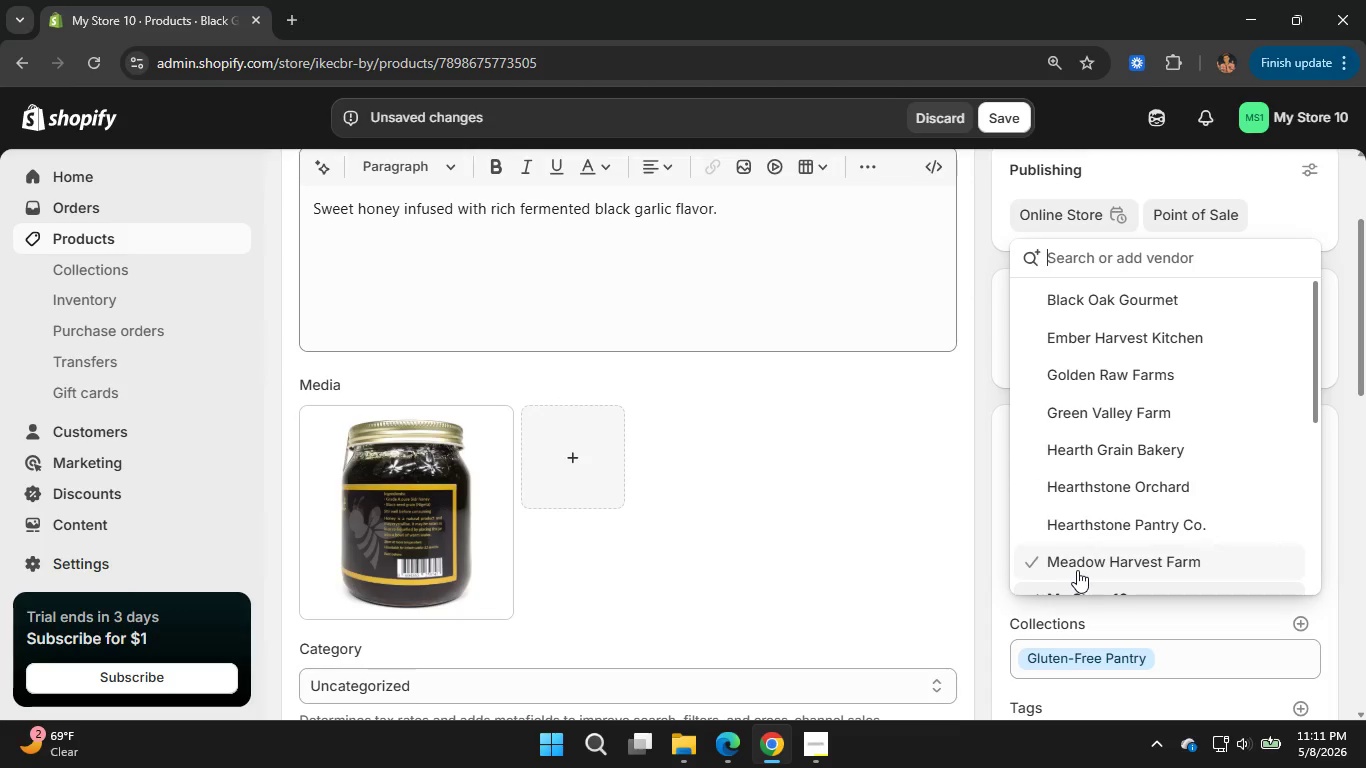 
type(Night Groove Apiary)
 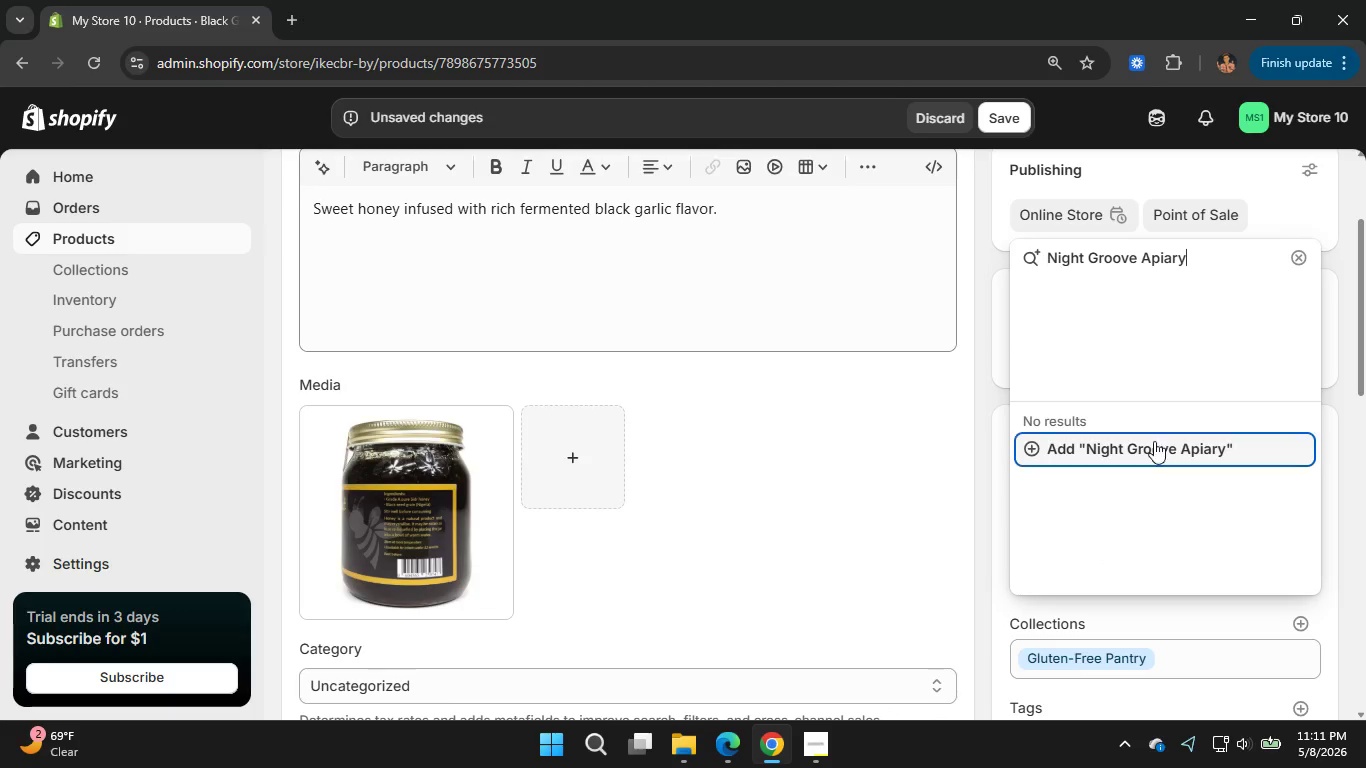 
left_click([1119, 441])
 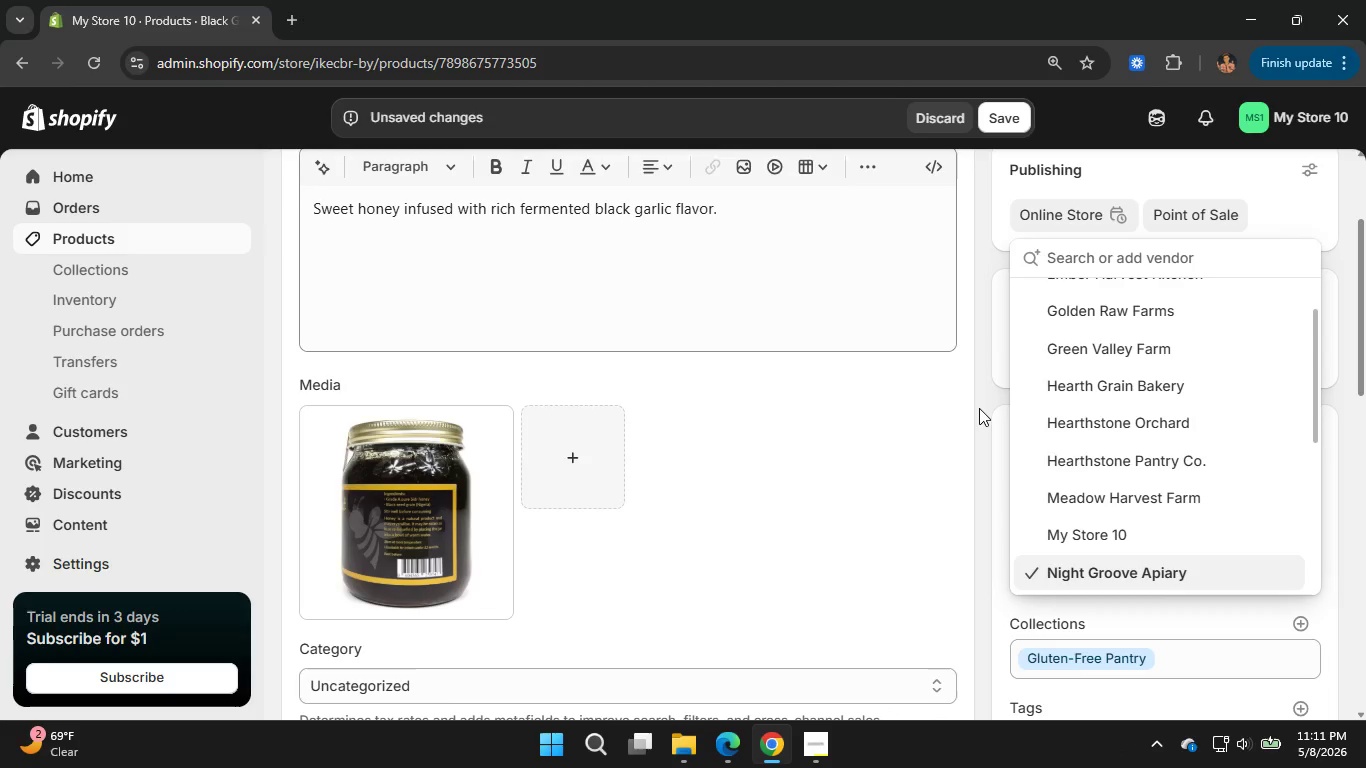 
left_click([979, 408])
 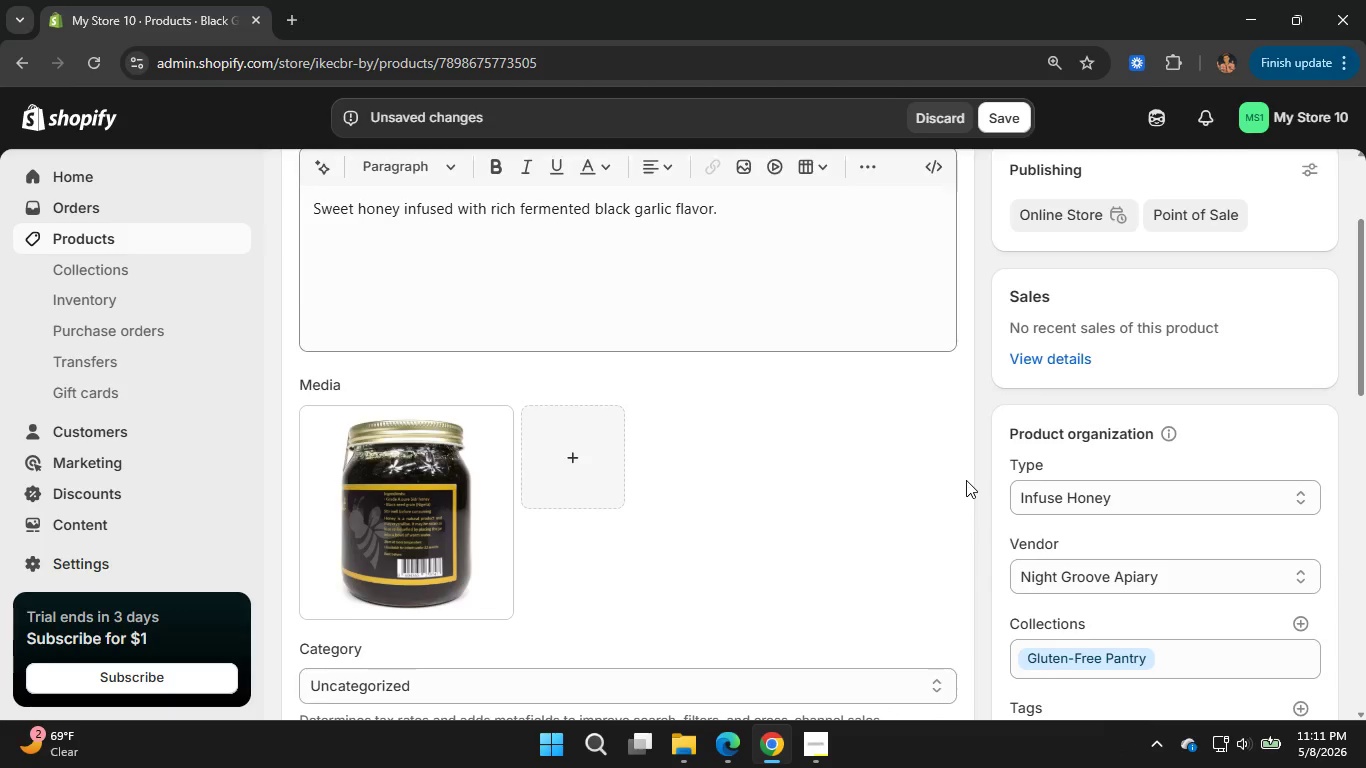 
scroll: coordinate [966, 480], scroll_direction: down, amount: 2.0
 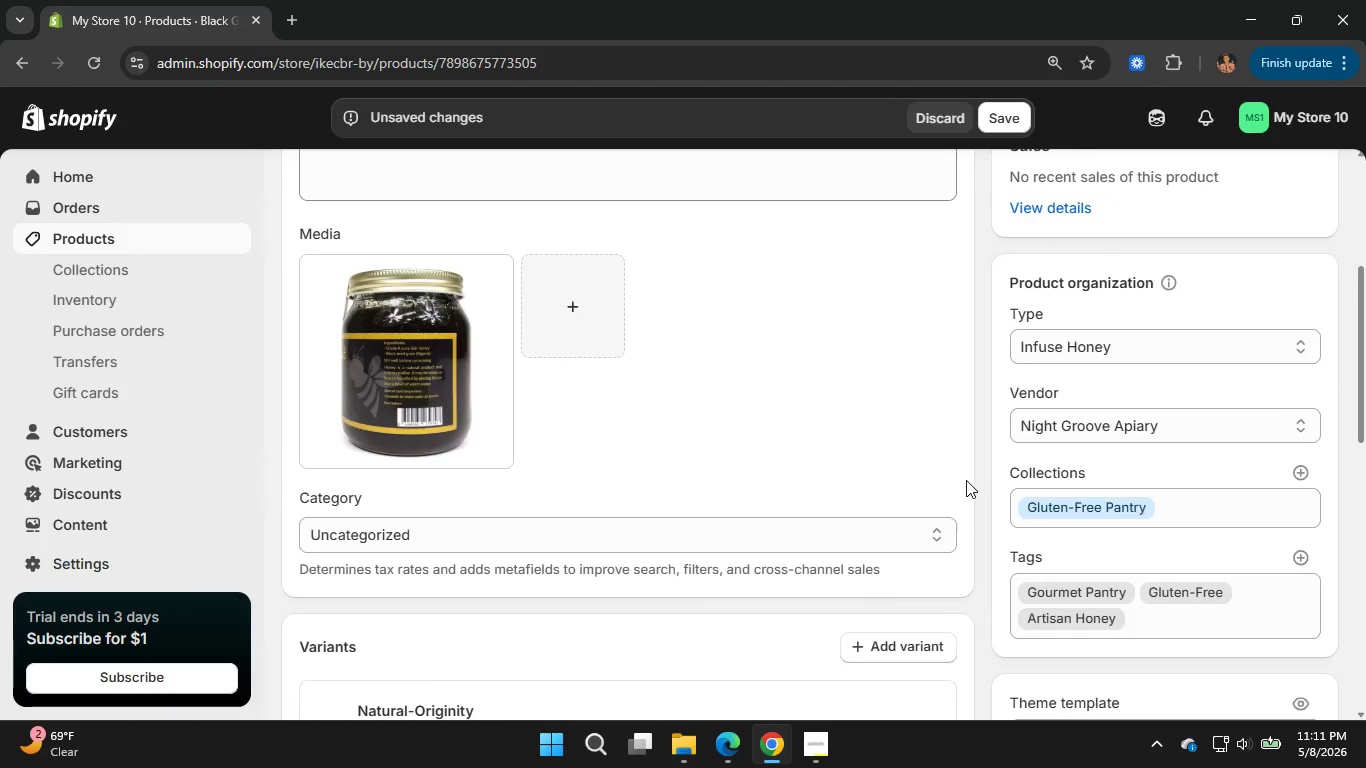 
scroll: coordinate [966, 480], scroll_direction: none, amount: 0.0
 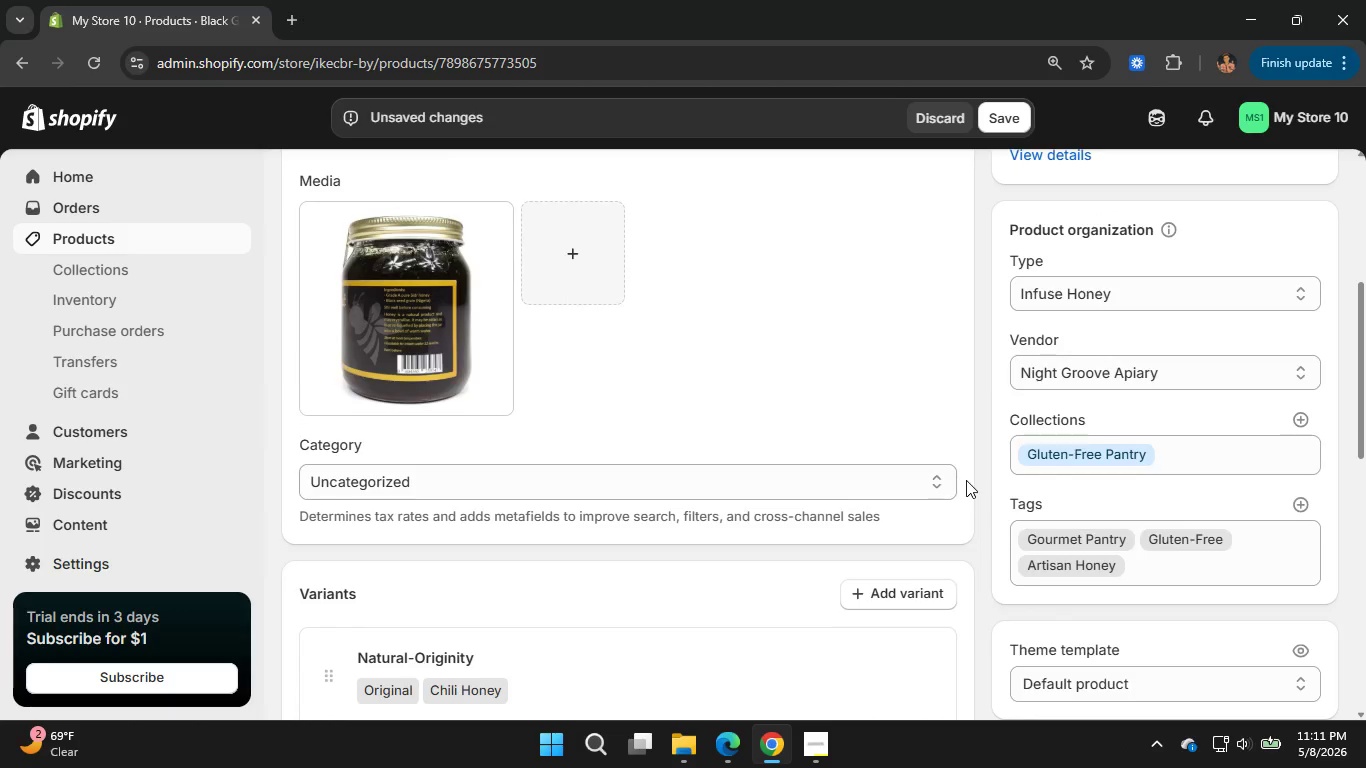 
scroll: coordinate [966, 480], scroll_direction: down, amount: 1.0
 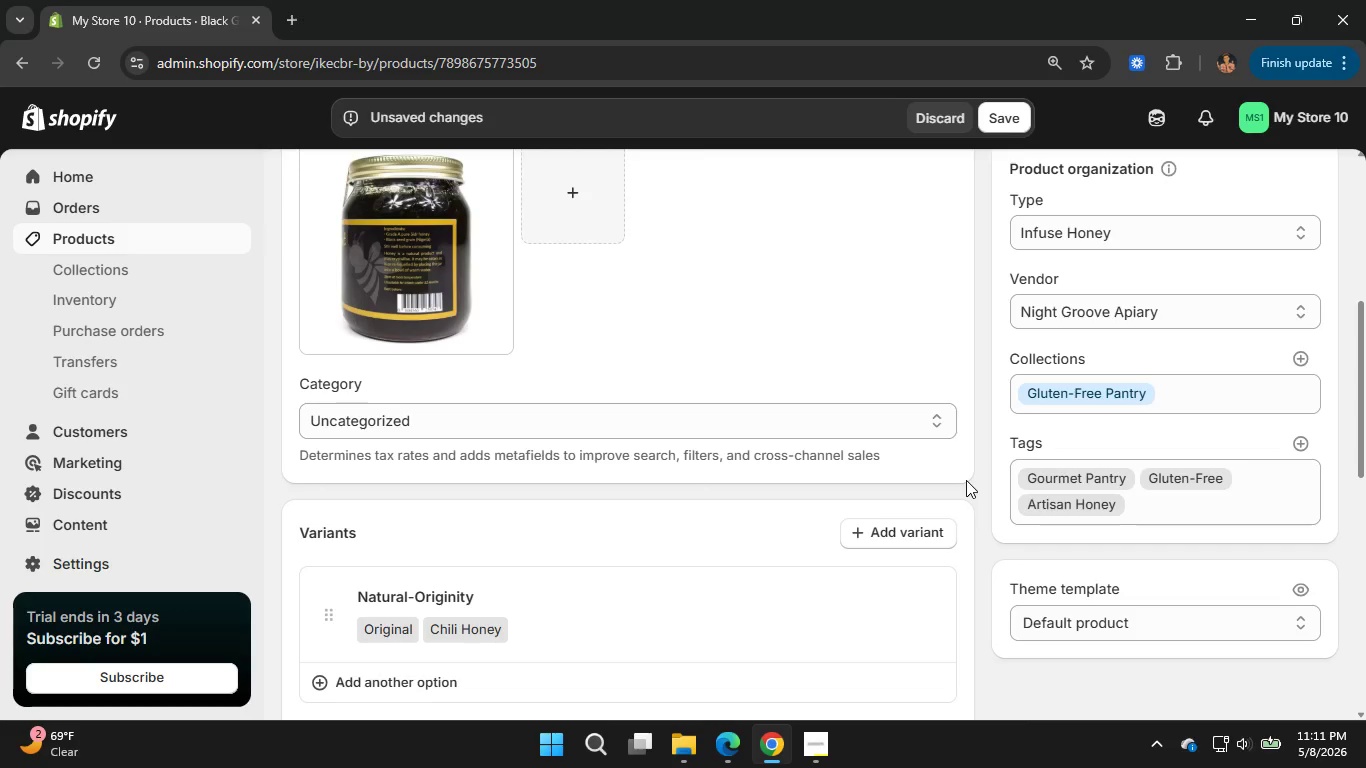 
scroll: coordinate [966, 480], scroll_direction: none, amount: 0.0
 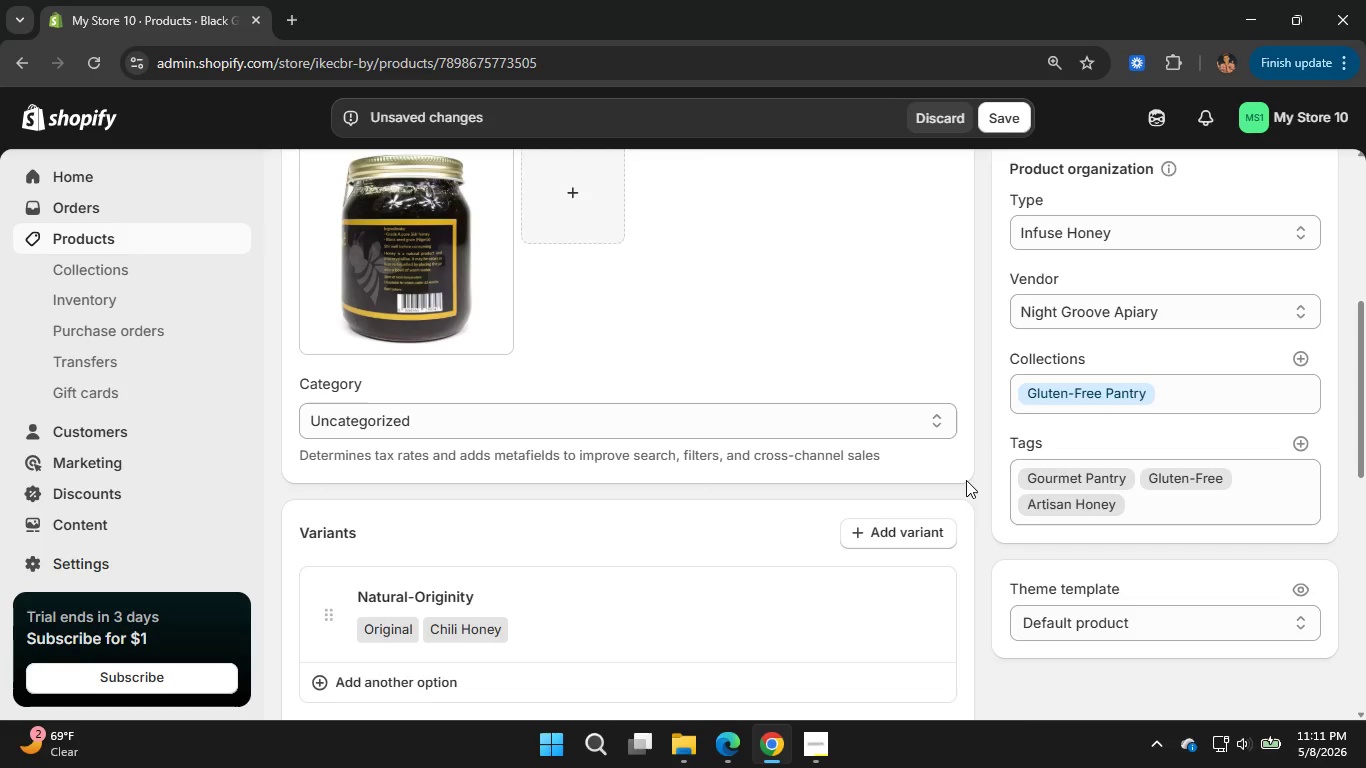 
scroll: coordinate [966, 480], scroll_direction: down, amount: 1.0
 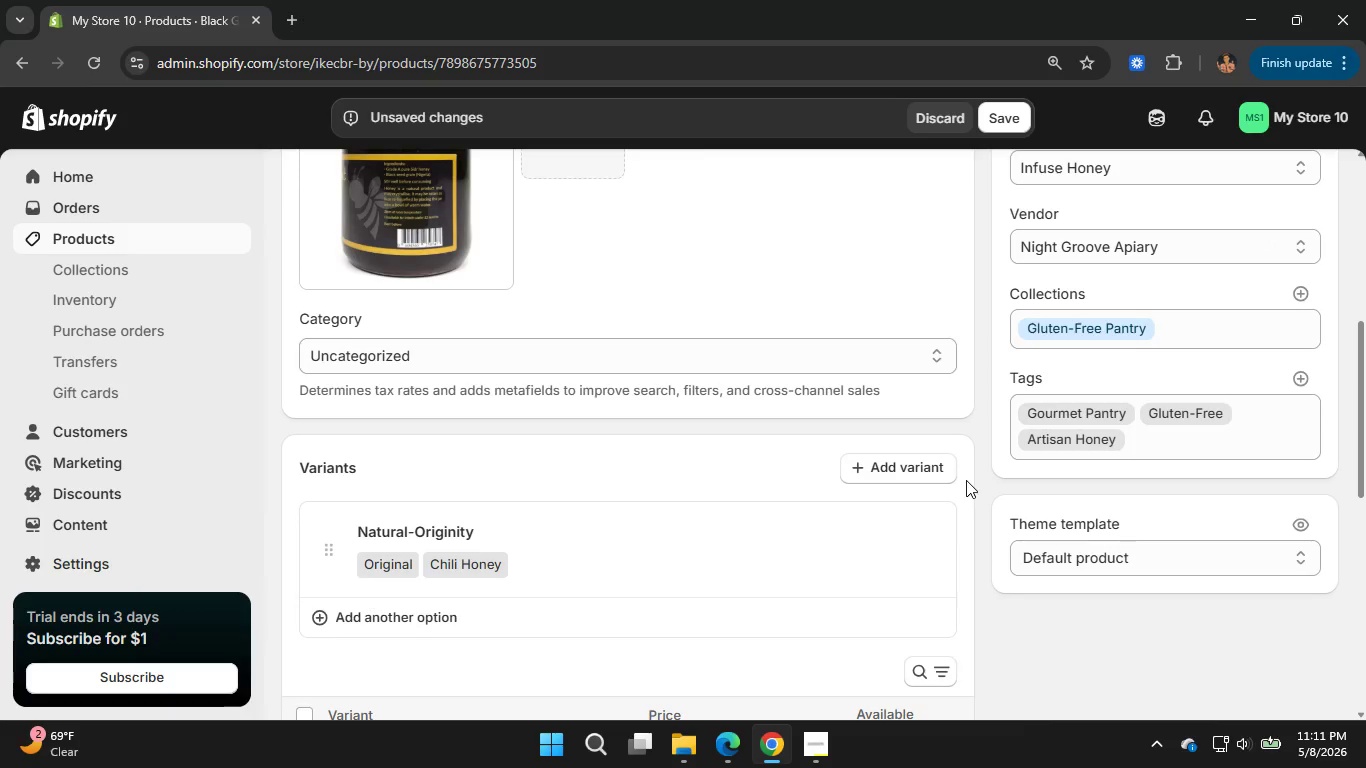 
wait(7.2)
 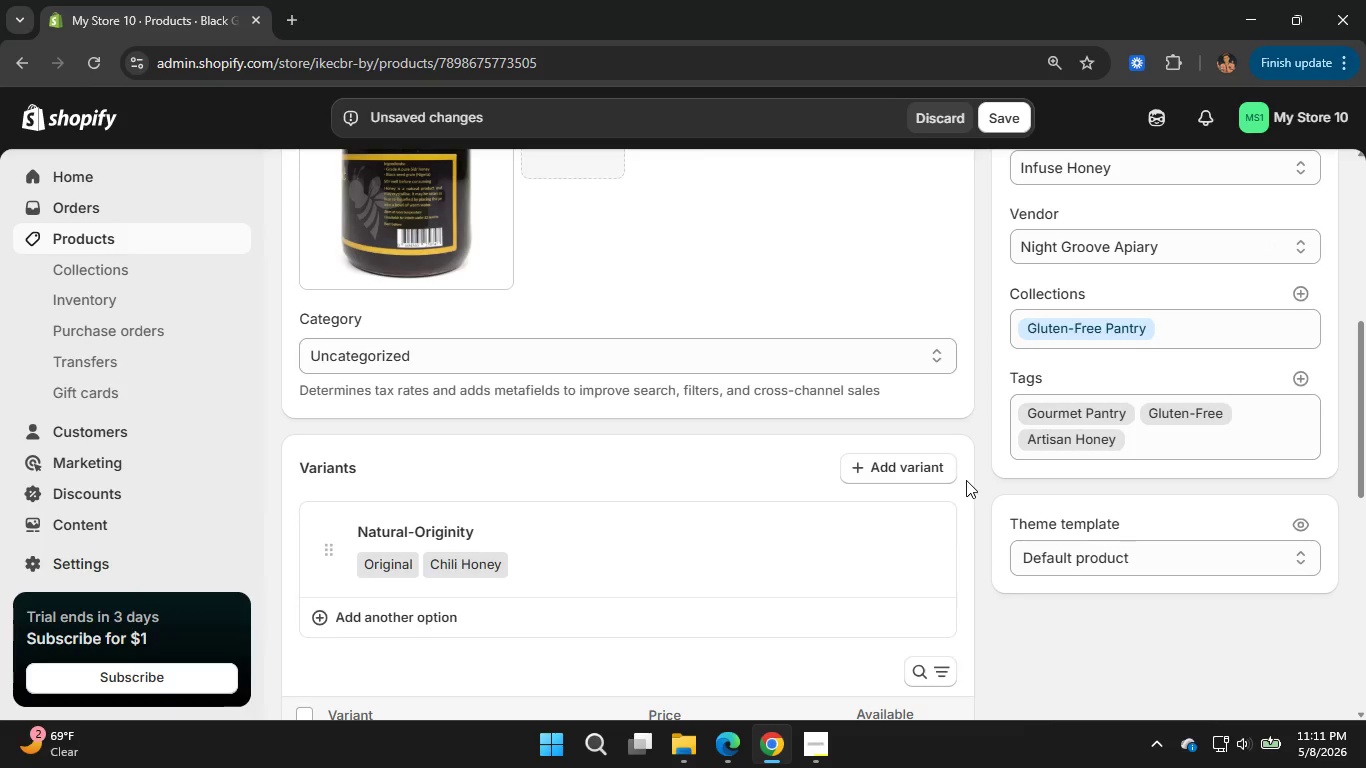 
scroll: coordinate [730, 484], scroll_direction: up, amount: 4.0
 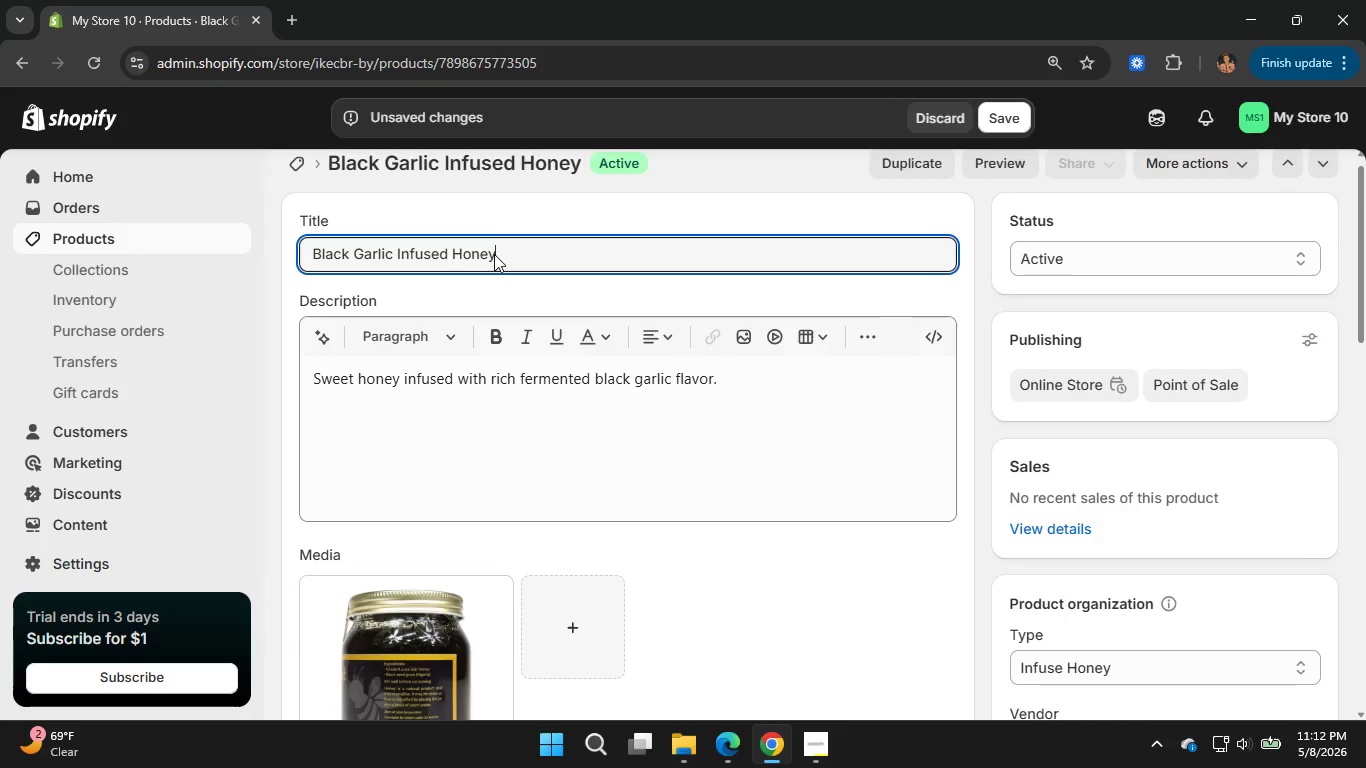 
left_click_drag(start_coordinate=[503, 252], to_coordinate=[275, 263])
 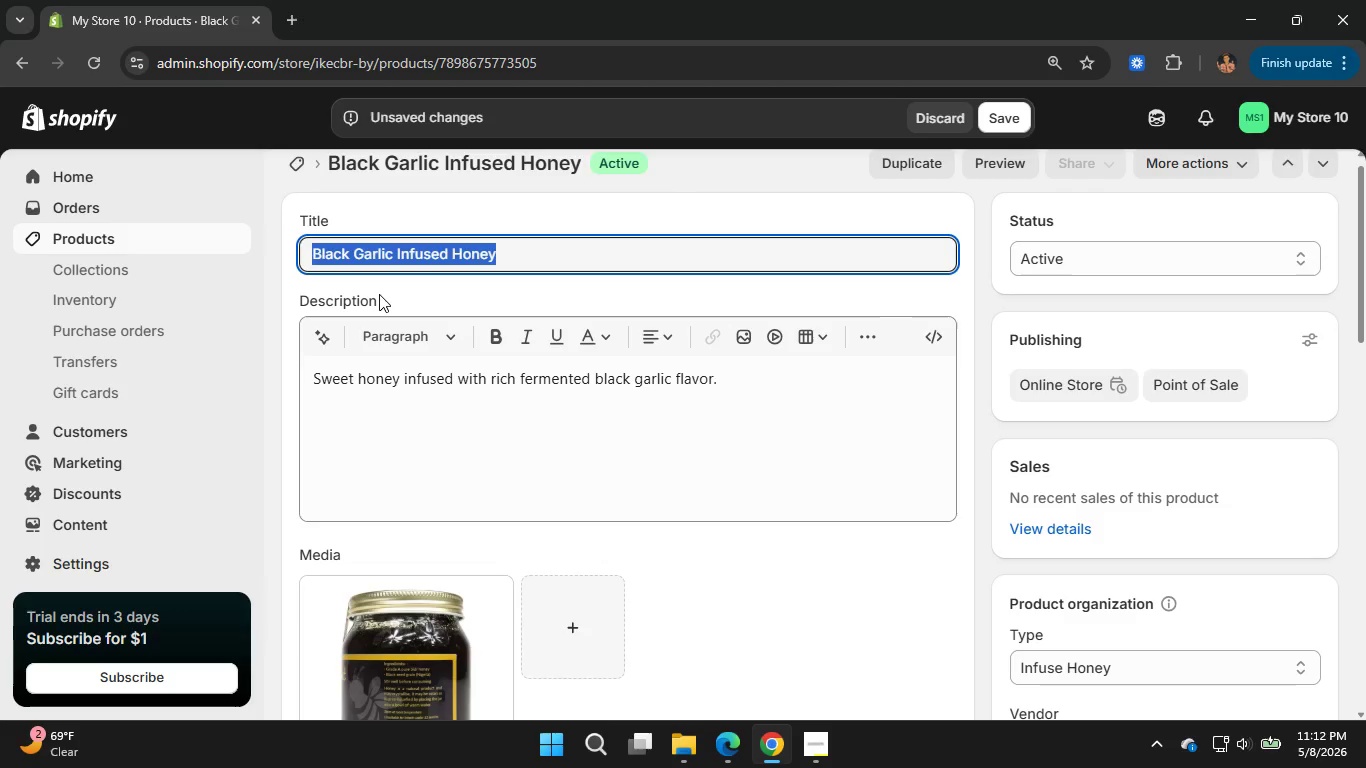 
key(Control+C)
 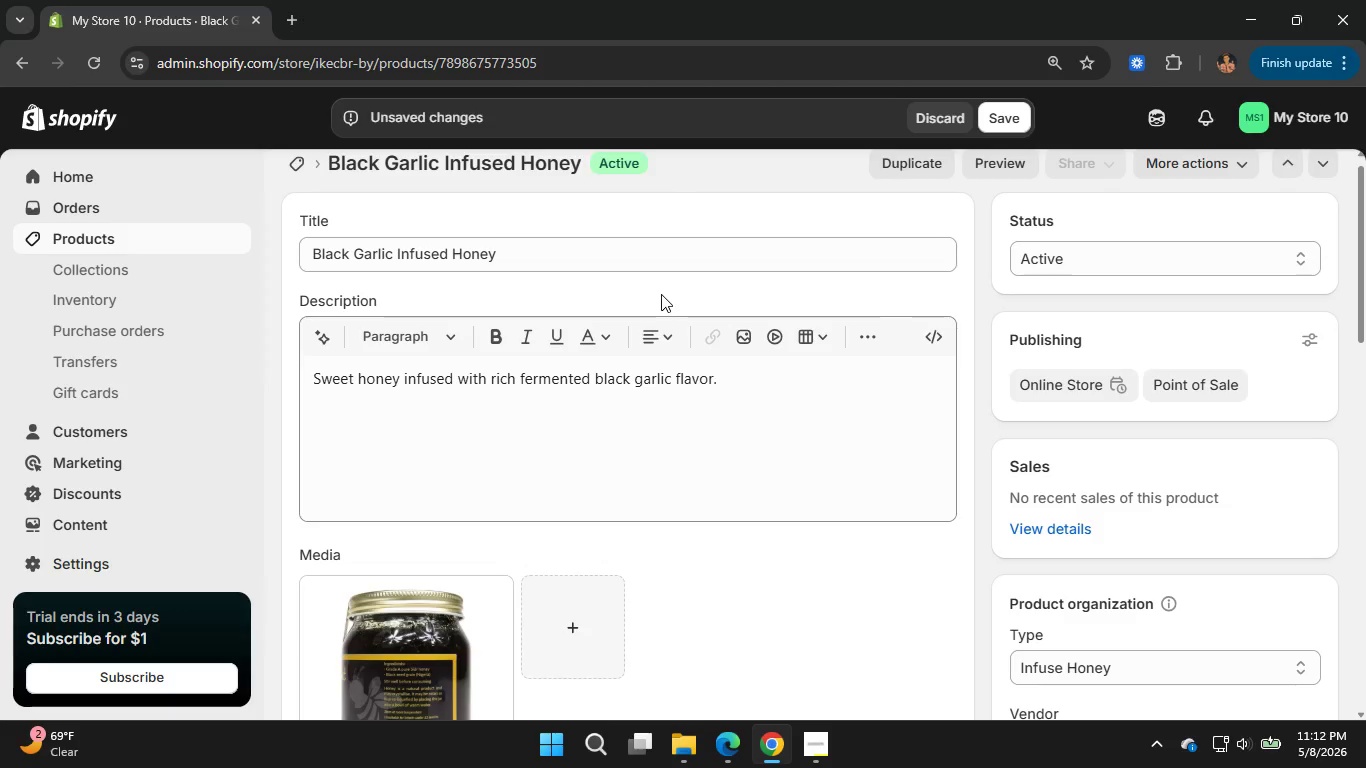 
left_click([661, 294])
 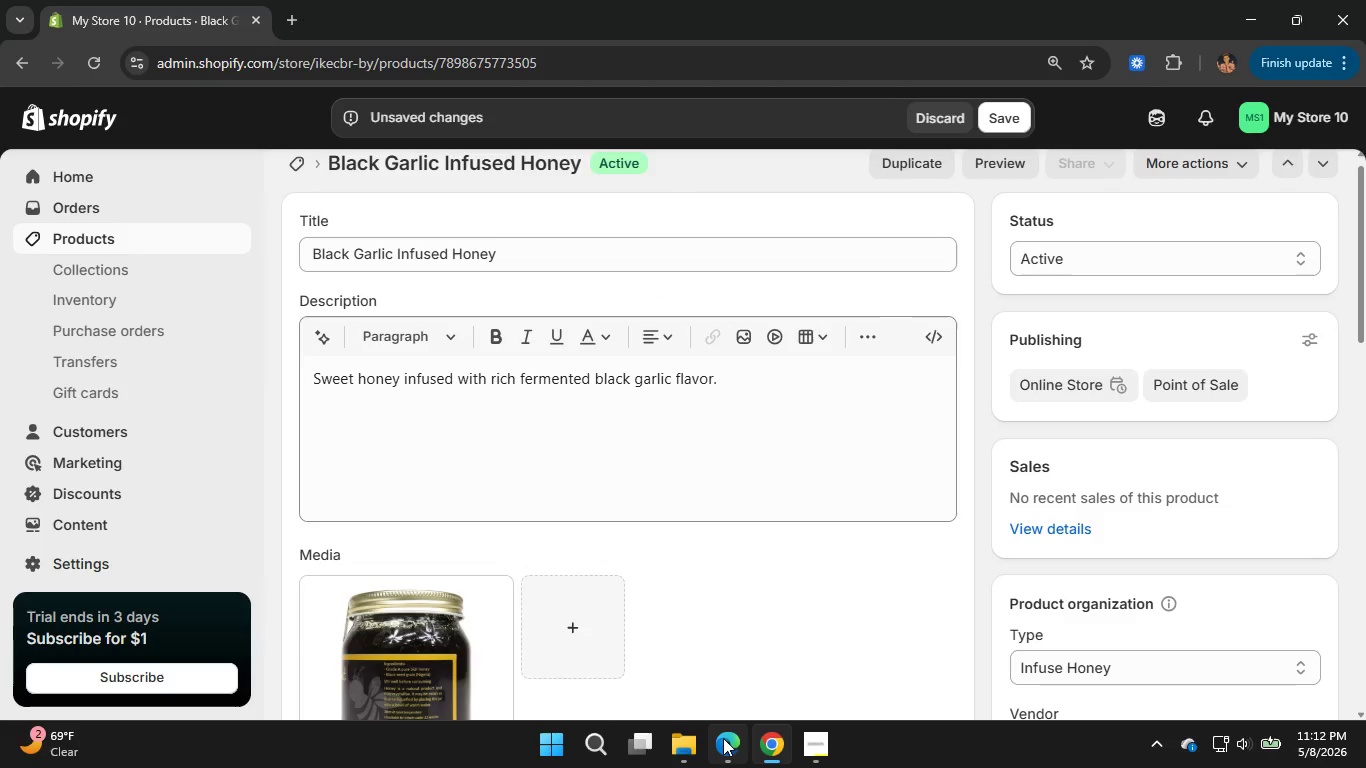 
left_click([718, 739])
 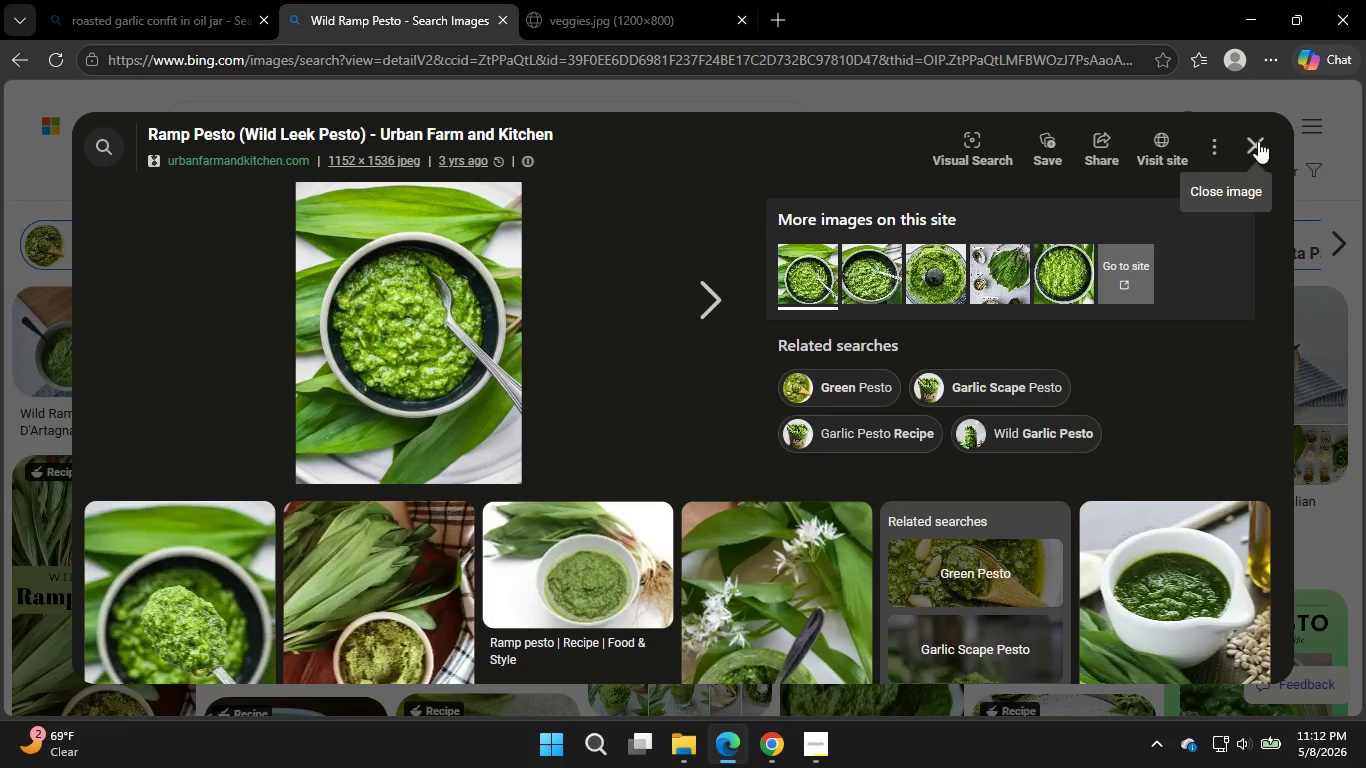 
left_click([1258, 141])
 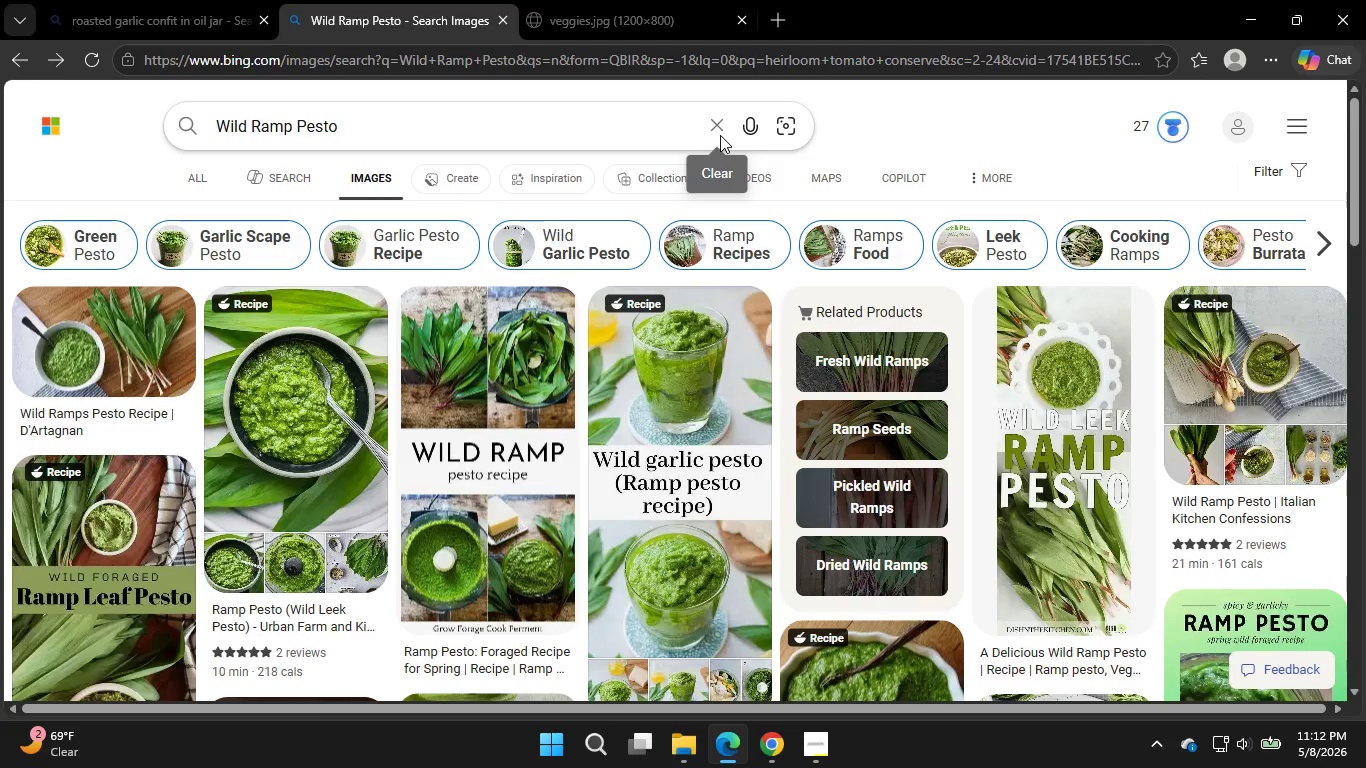 
left_click([719, 124])
 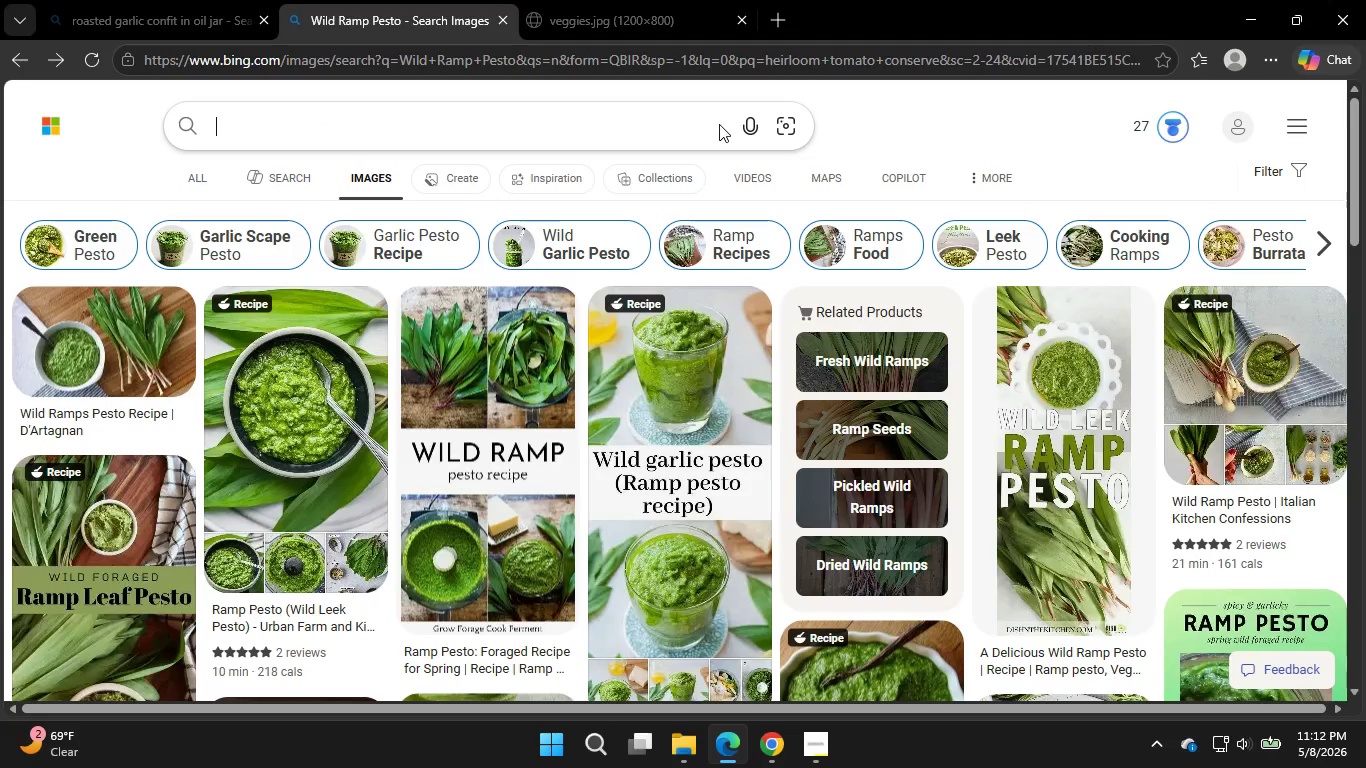 
key(Control+V)
 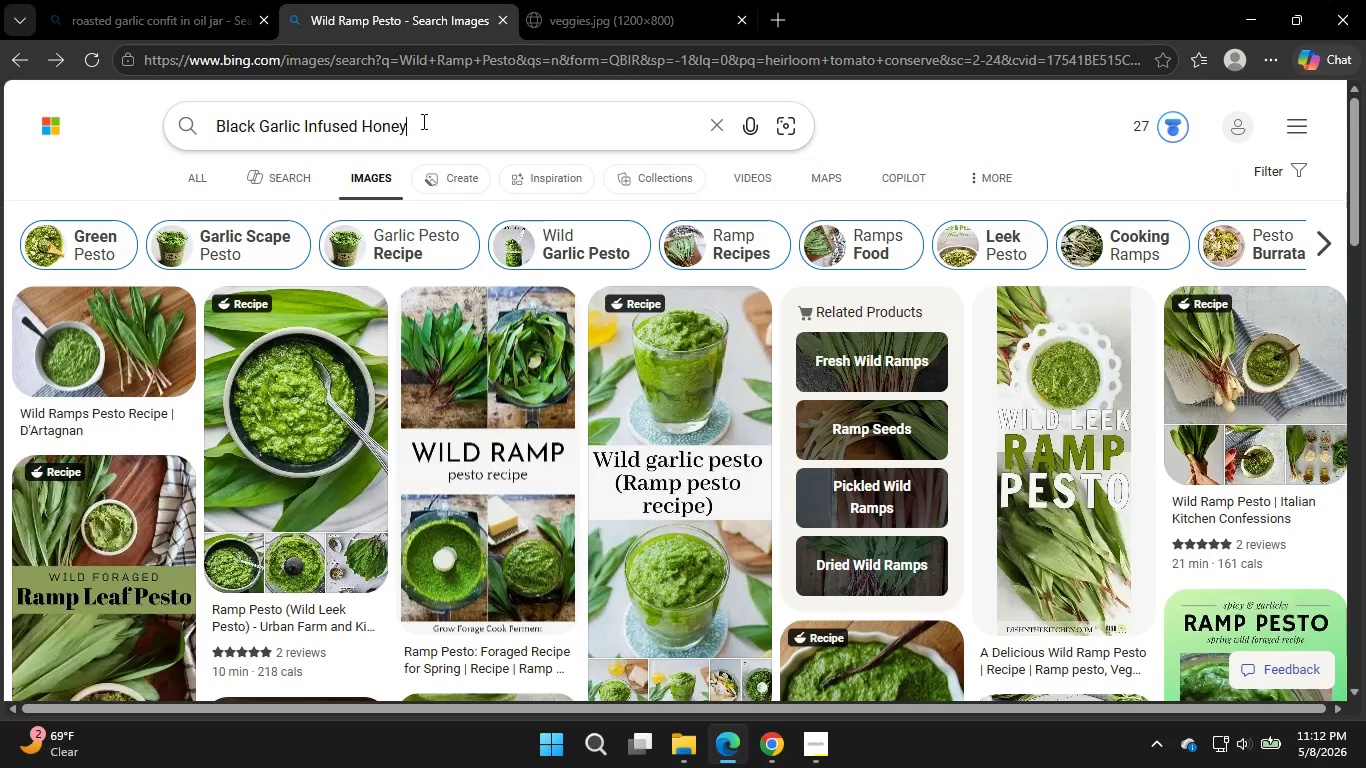 
mouse_move([432, 133])
 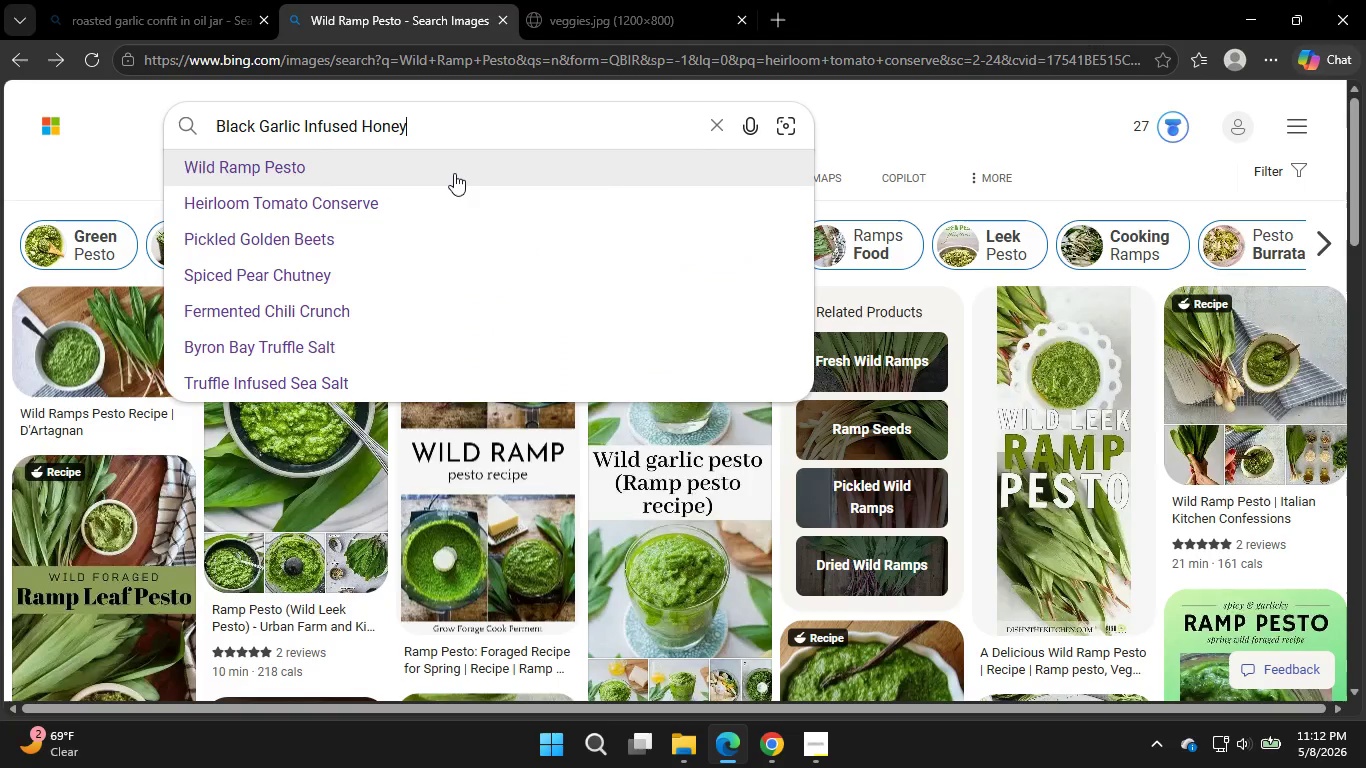 
wait(8.24)
 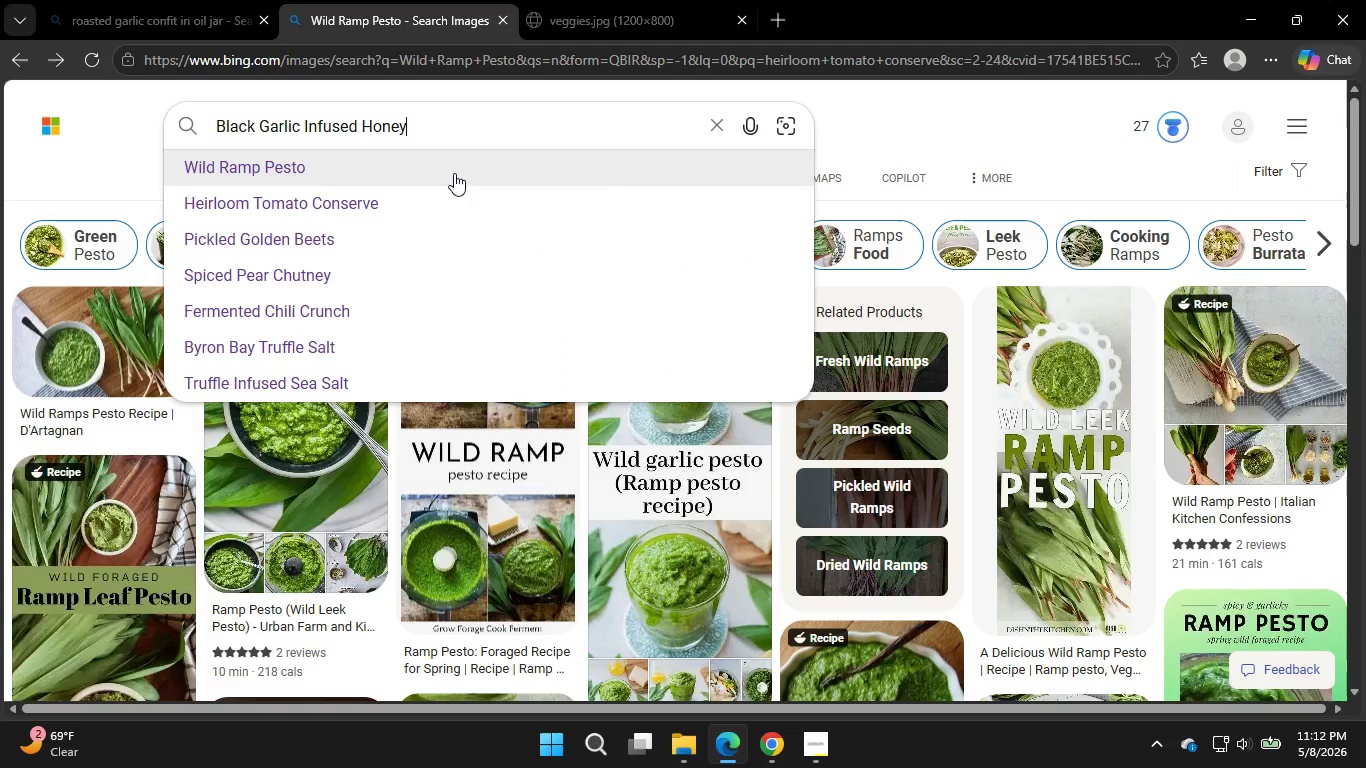 
key(Enter)
 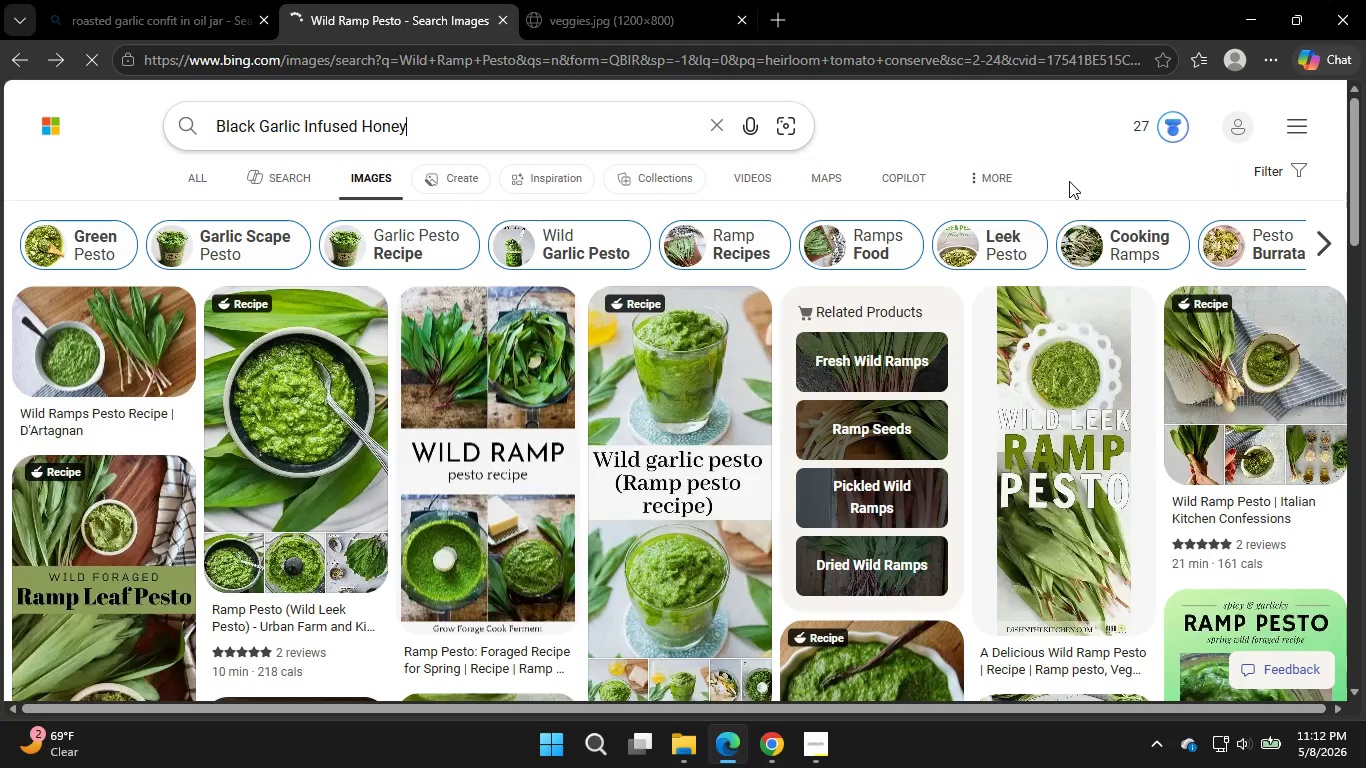 
wait(14.67)
 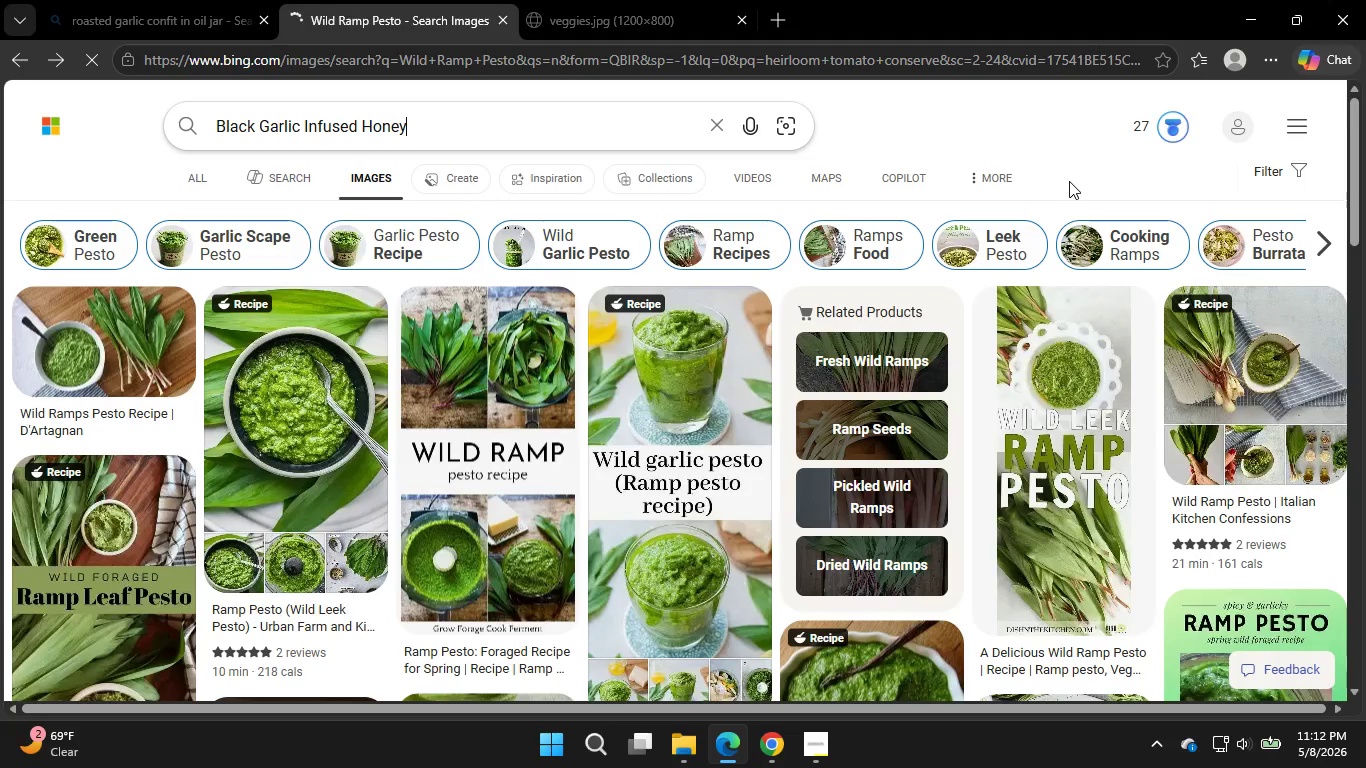 
scroll: coordinate [1069, 184], scroll_direction: none, amount: 0.0
 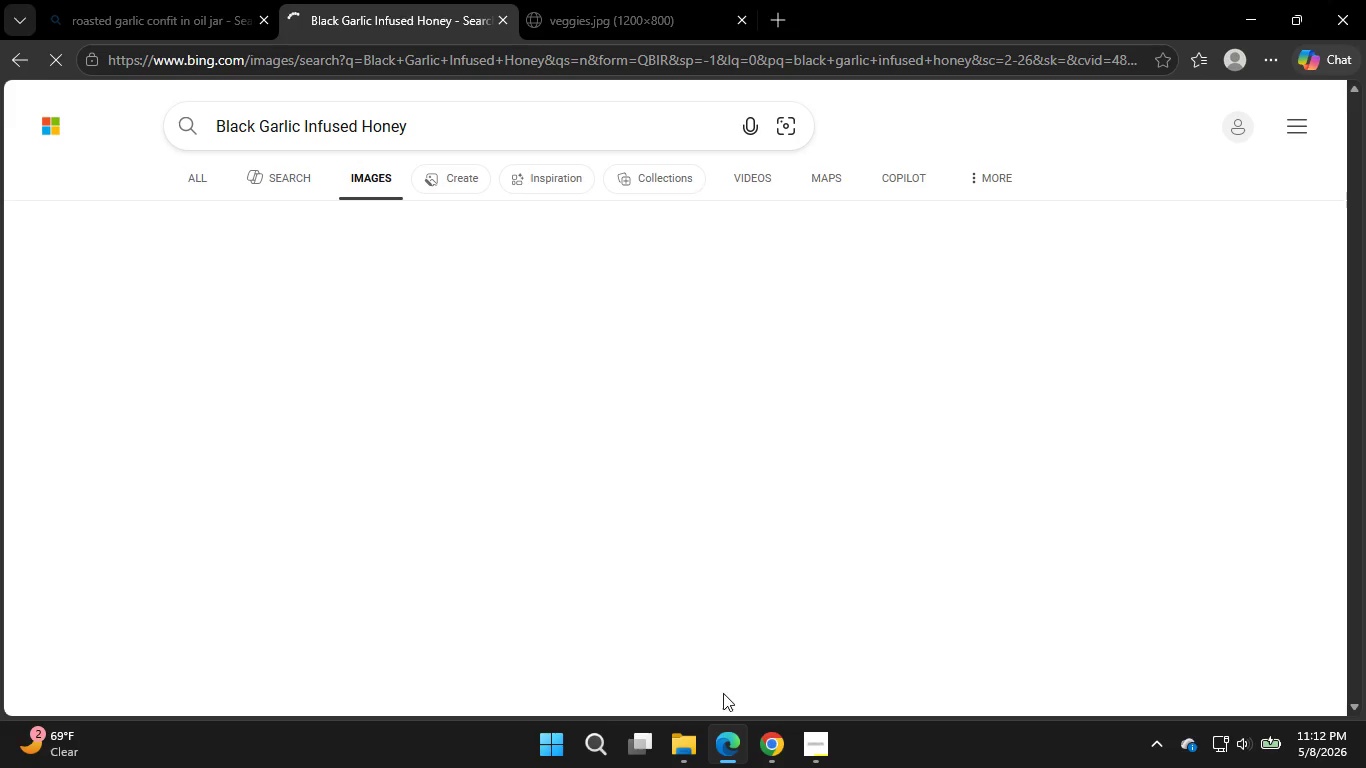 
left_click([754, 736])
 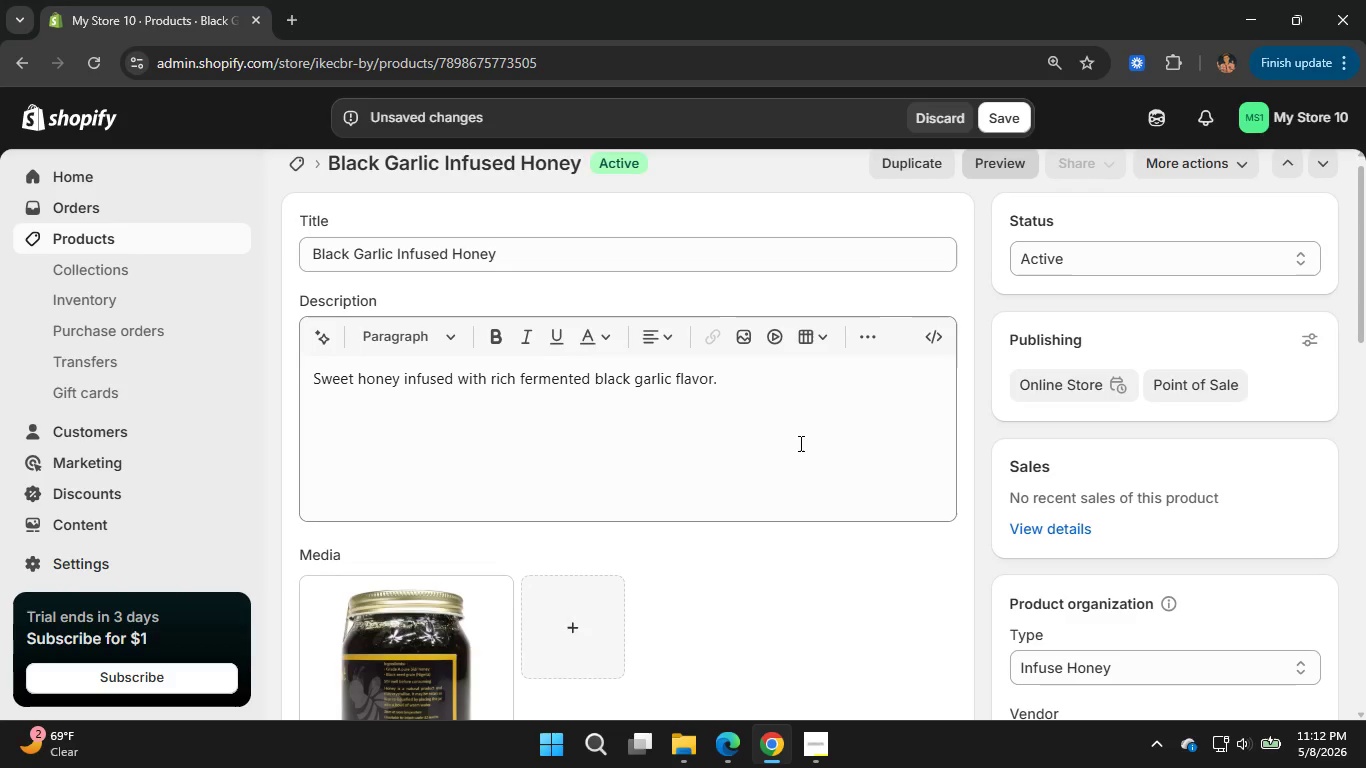 
scroll: coordinate [783, 472], scroll_direction: down, amount: 1.0
 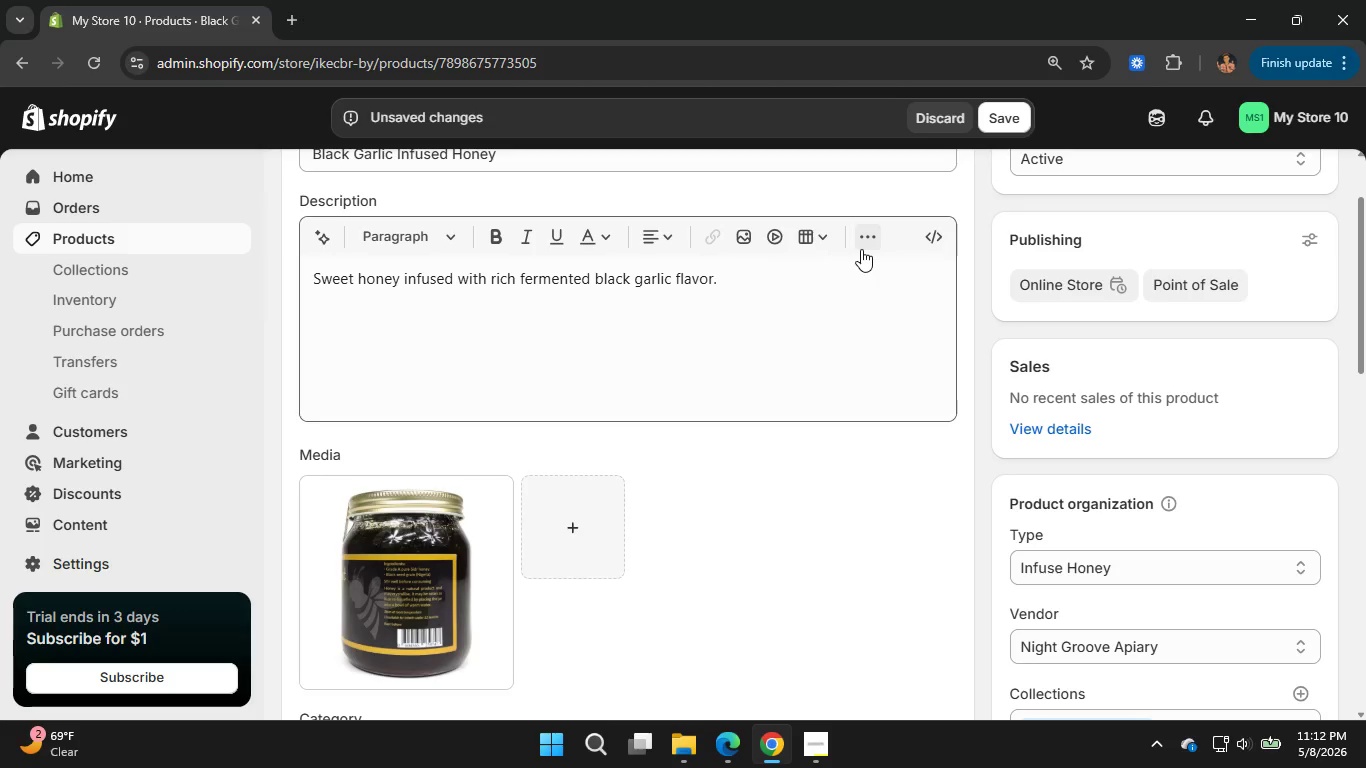 
wait(11.81)
 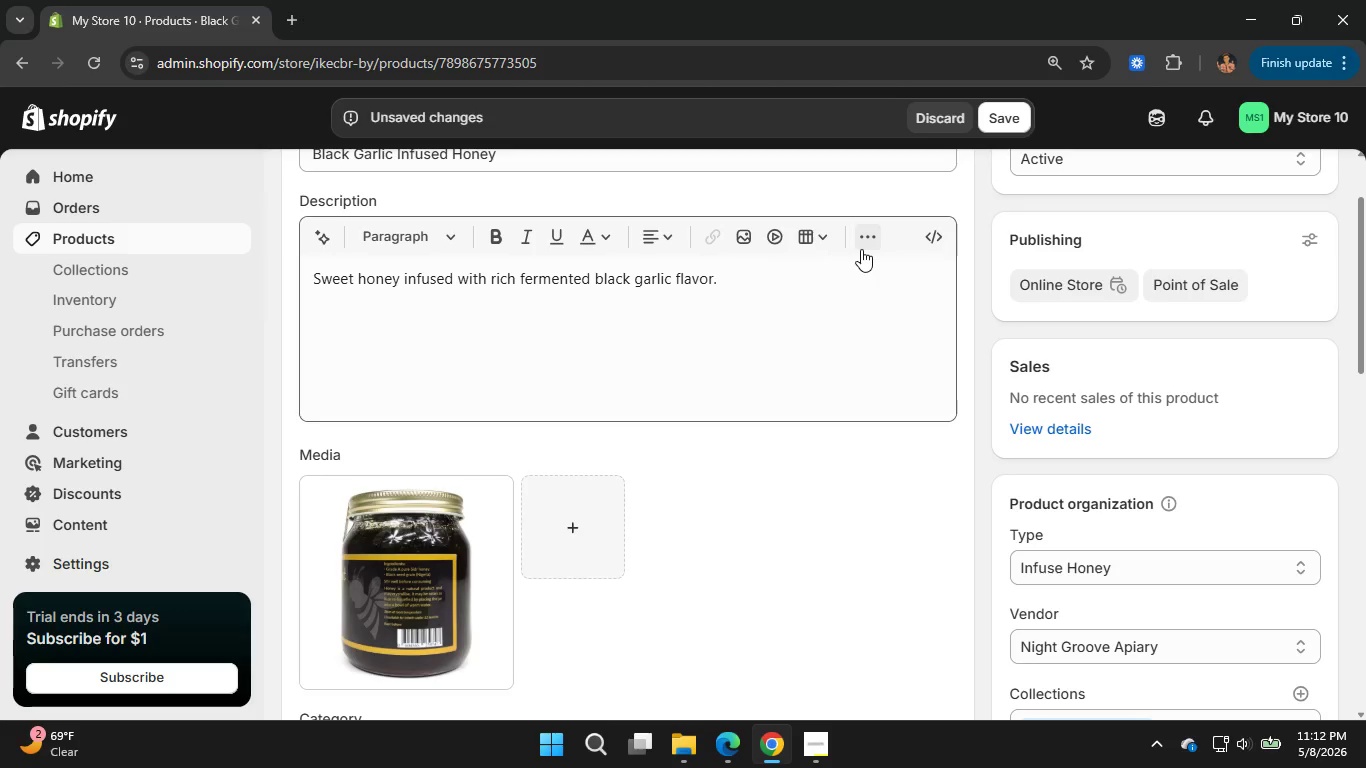 
left_click([741, 745])
 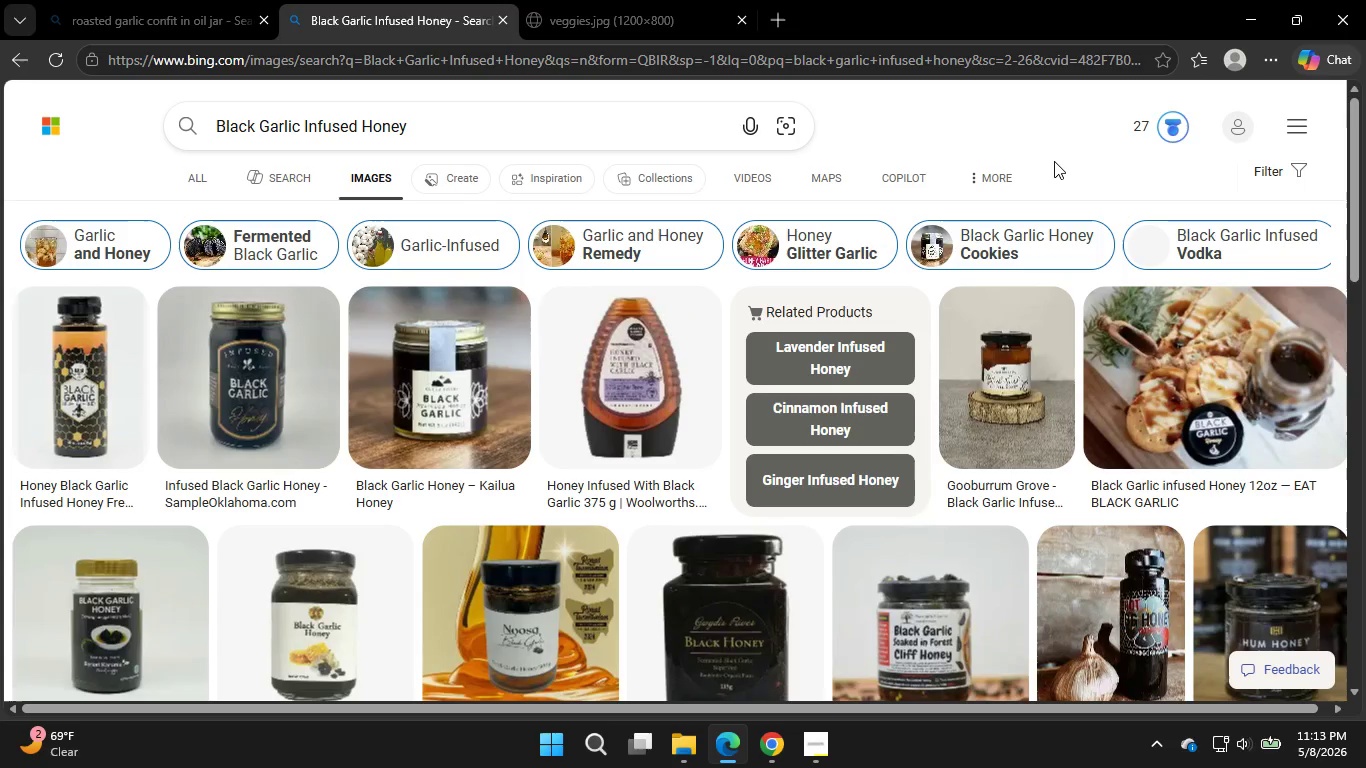 
wait(5.48)
 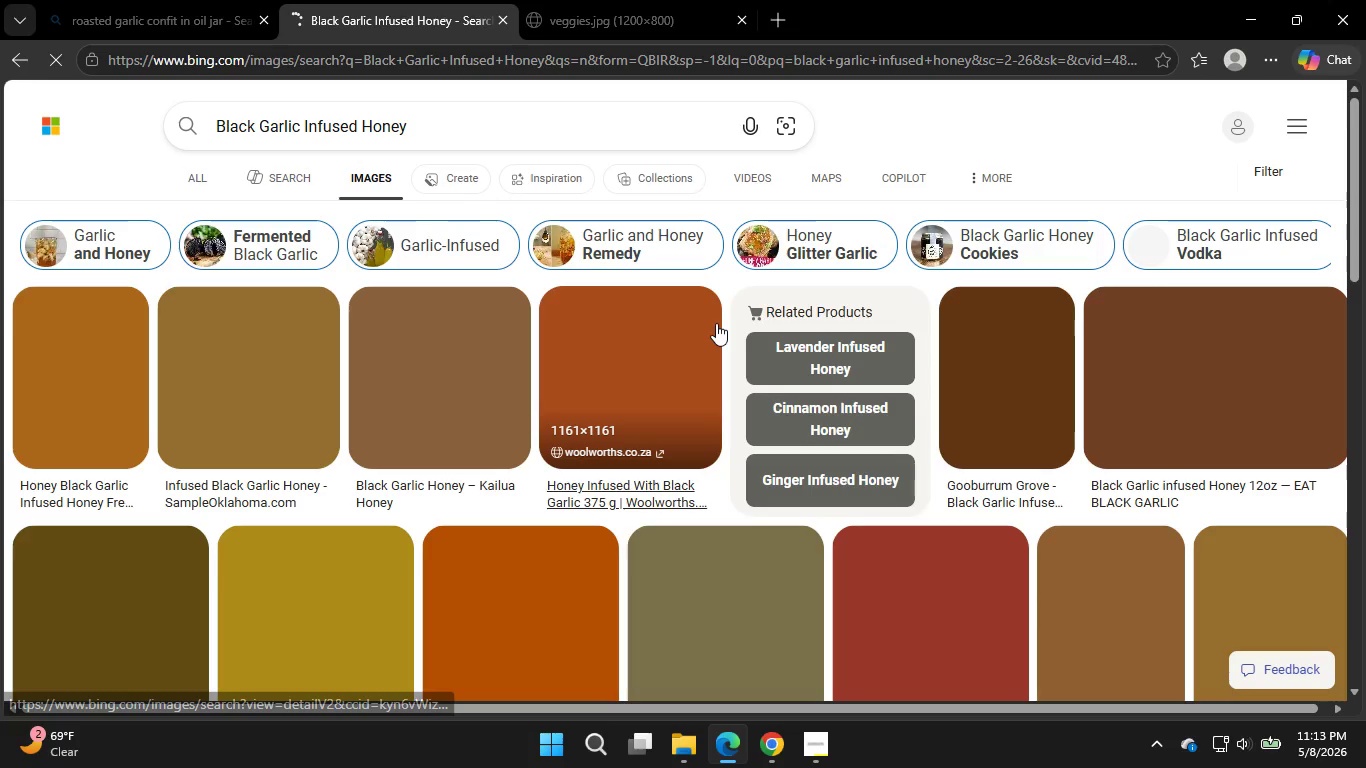 
left_click([773, 738])
 